 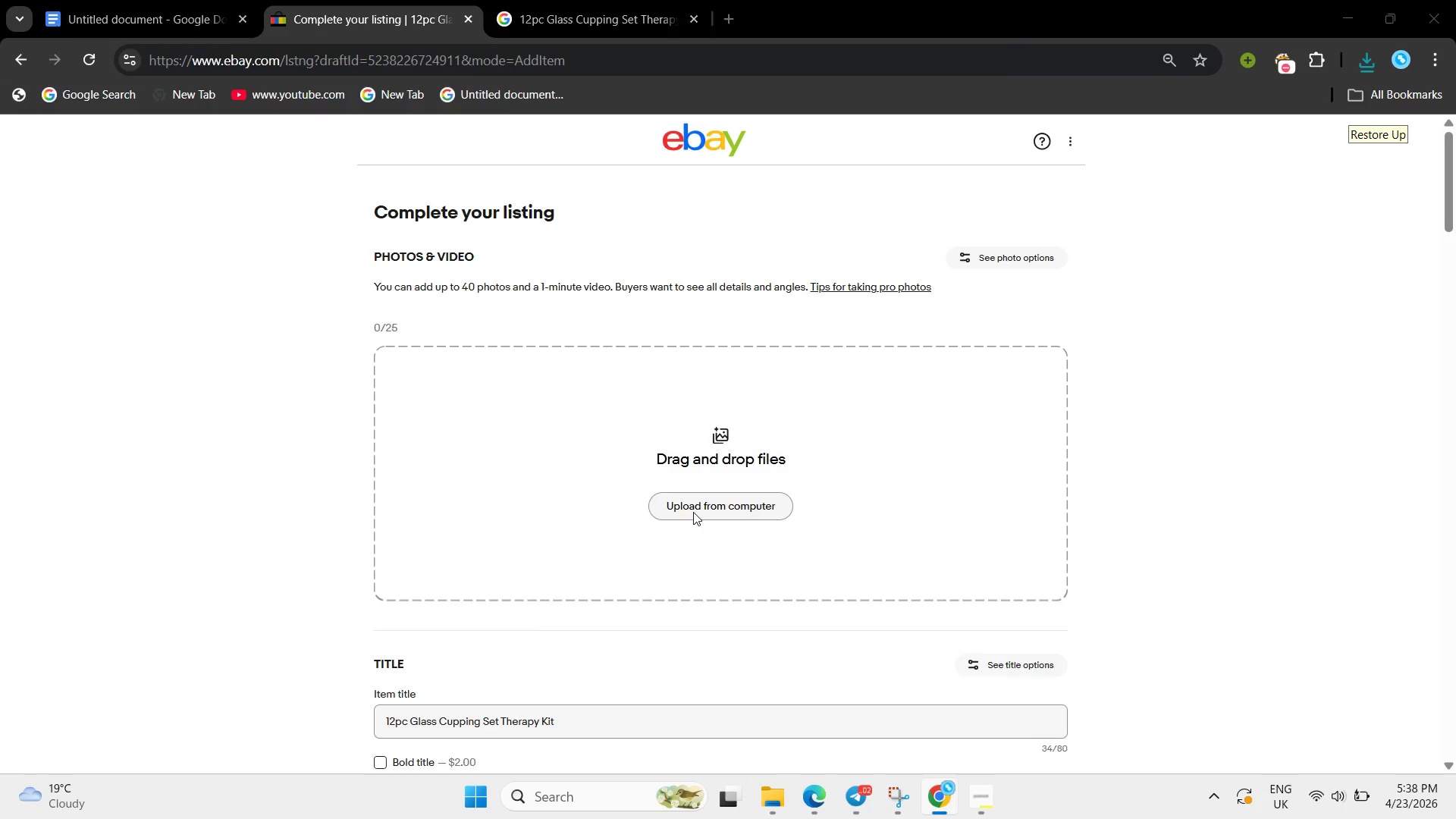 
hold_key(key=ControlLeft, duration=1.0)
double_click([420, 198])
 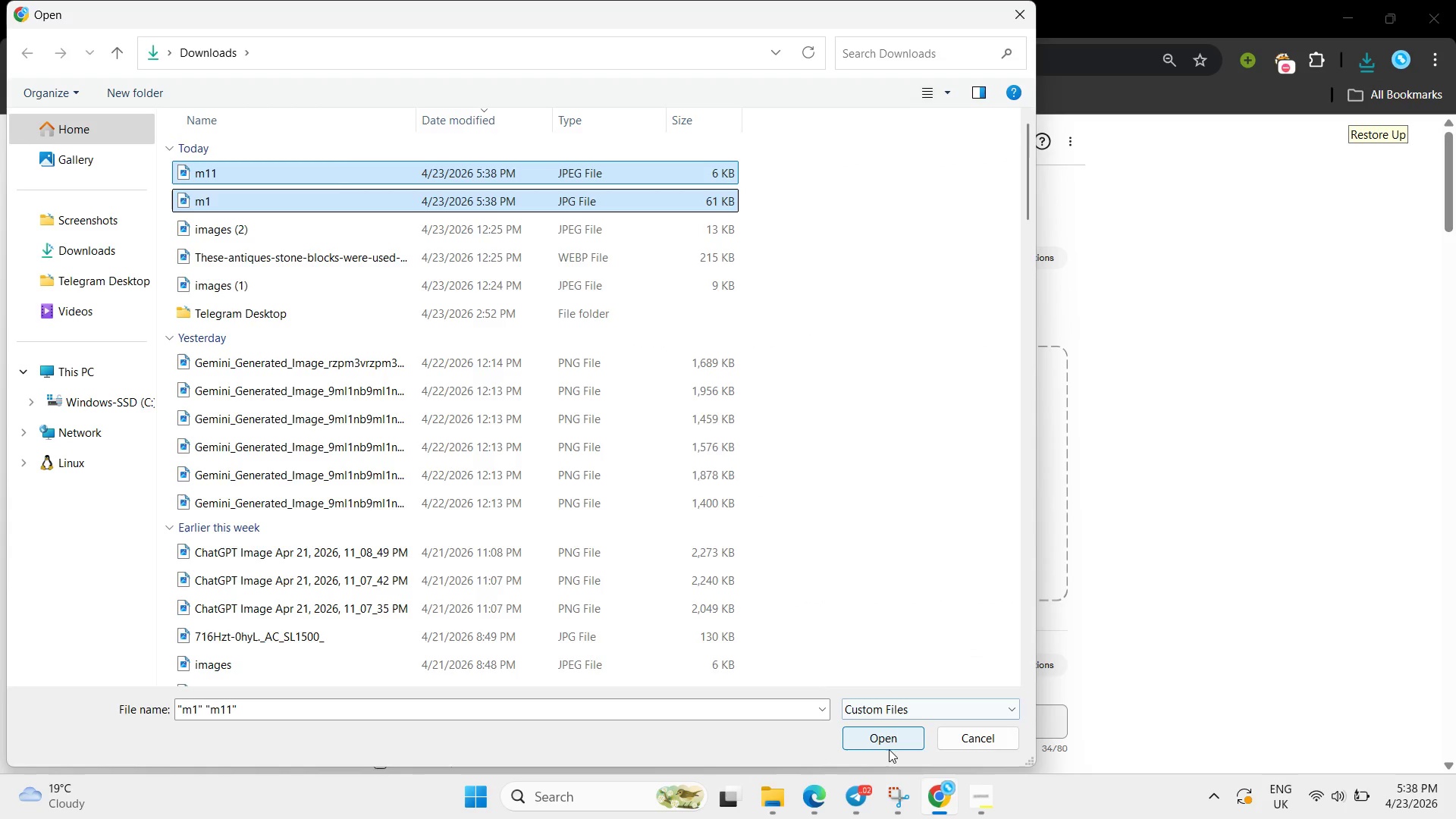 
left_click([880, 746])
 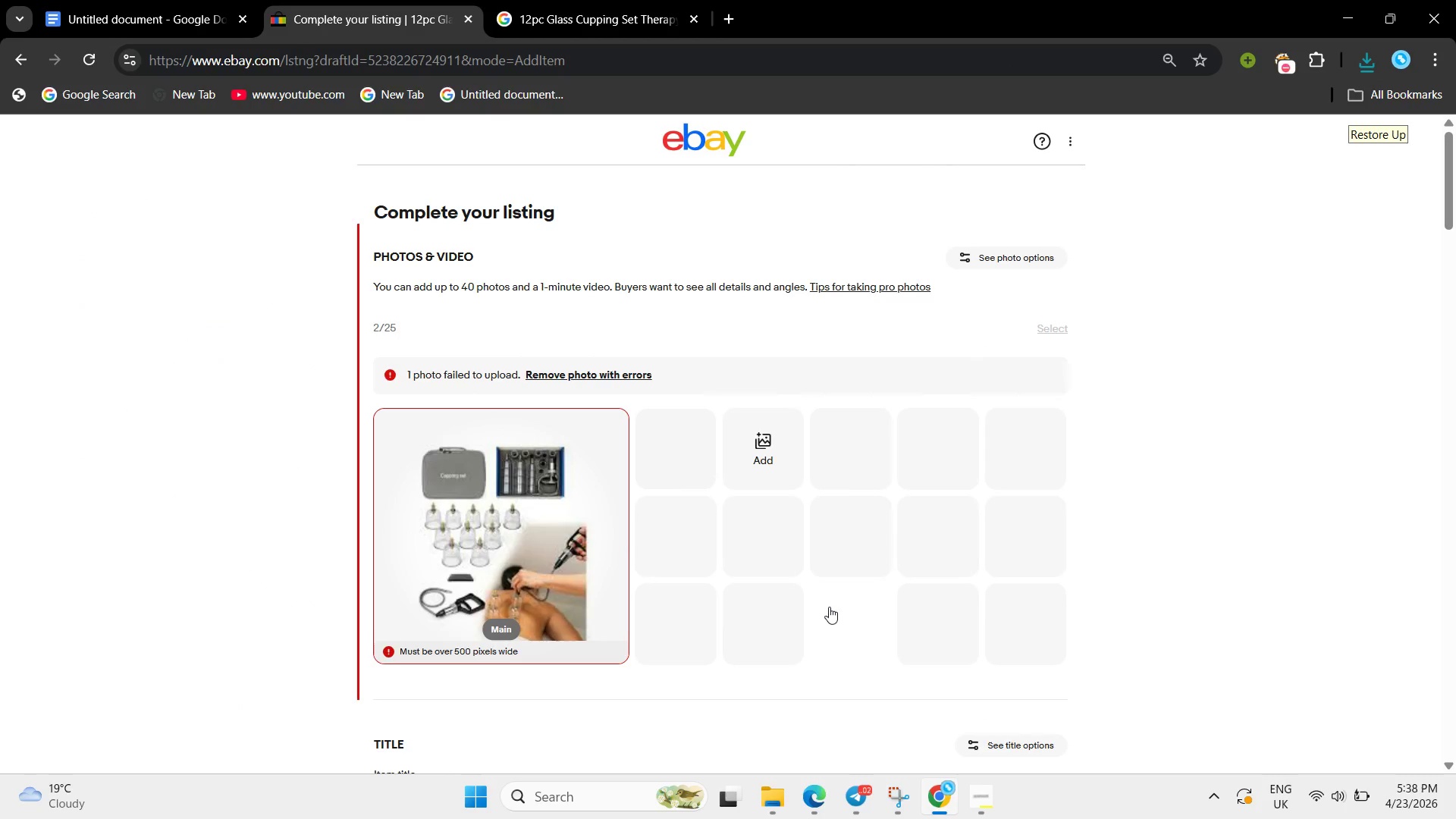 
scroll: coordinate [610, 513], scroll_direction: down, amount: 4.0
 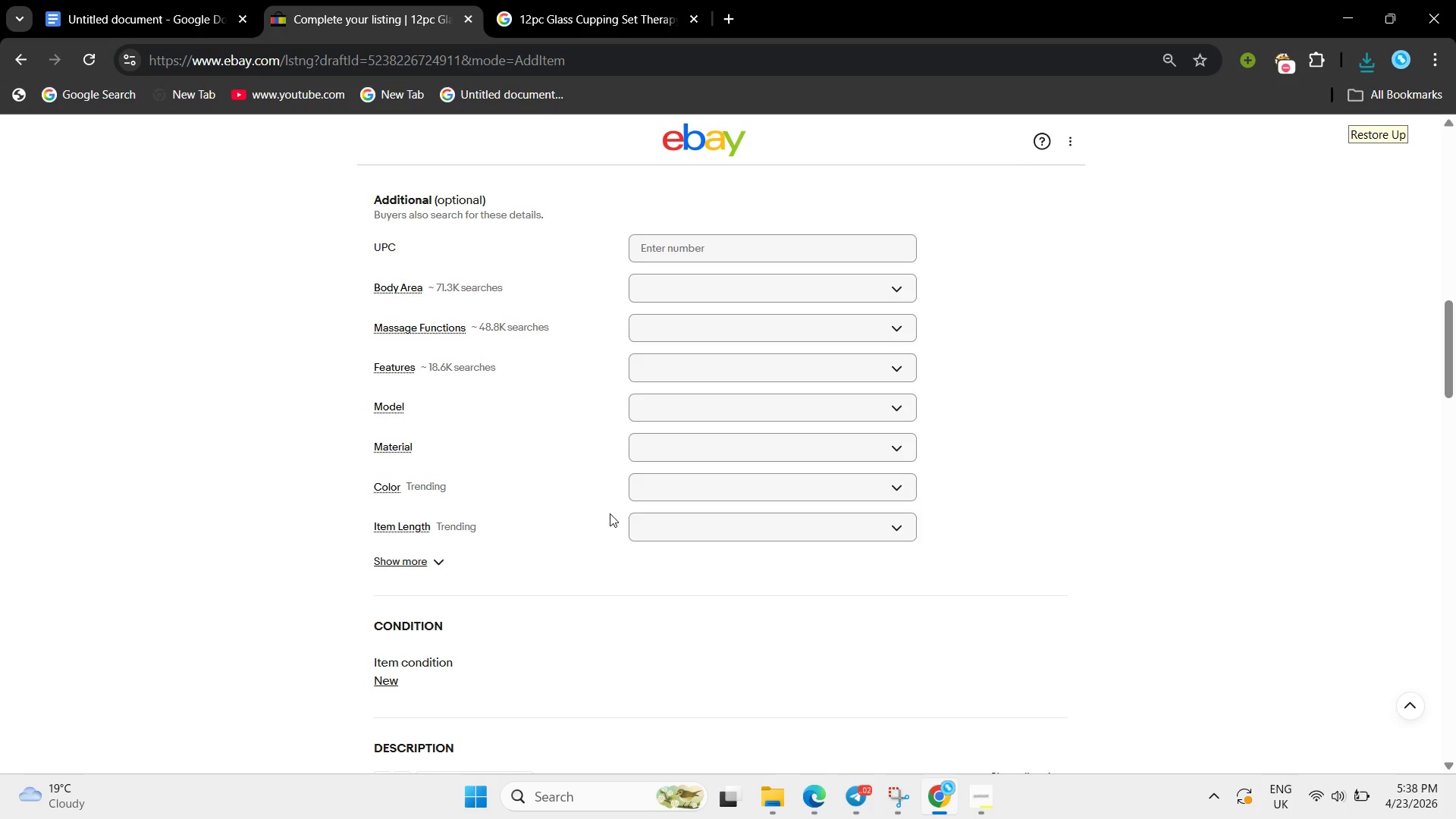 
left_click([680, 494])
 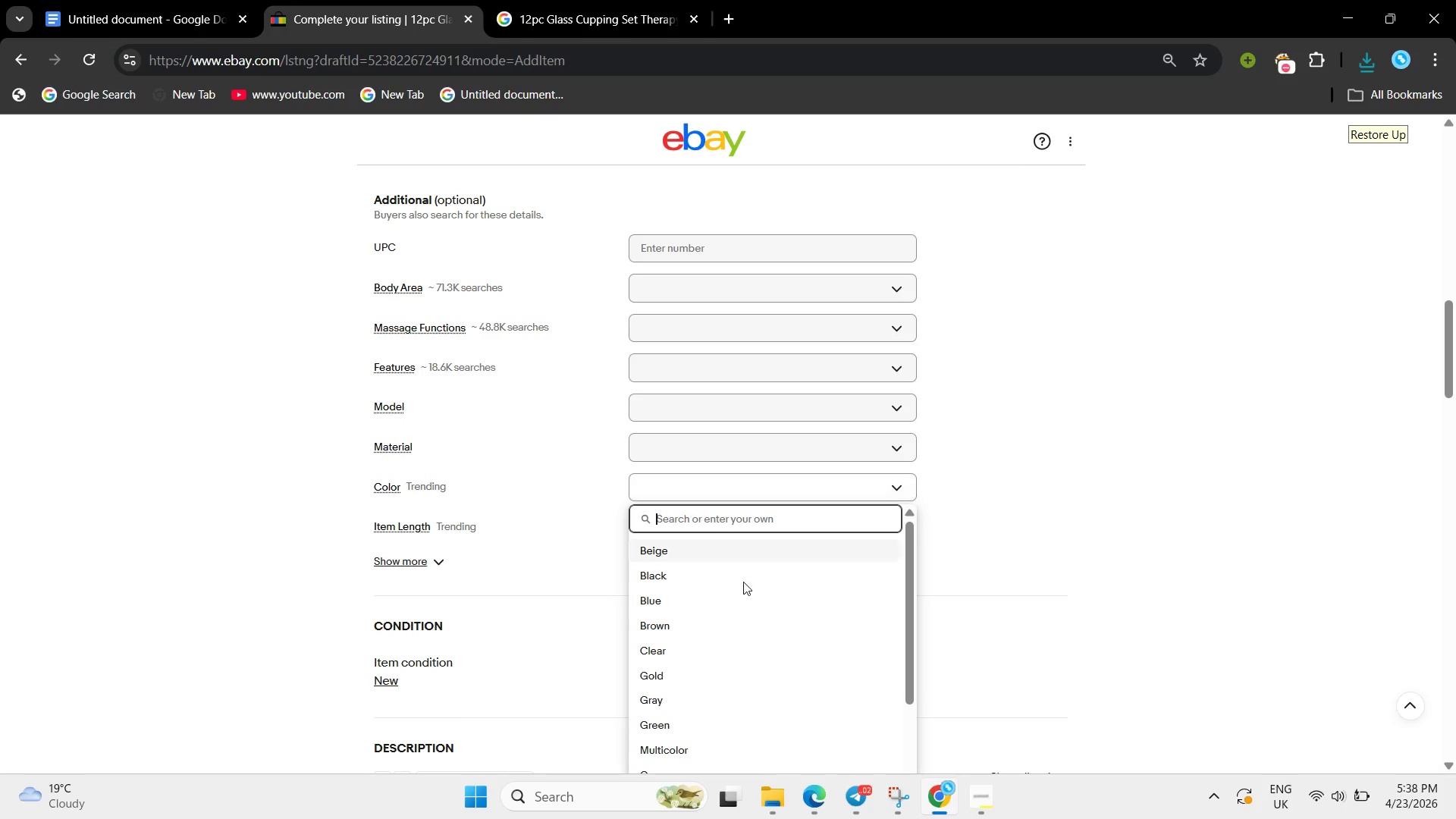 
left_click([746, 646])
 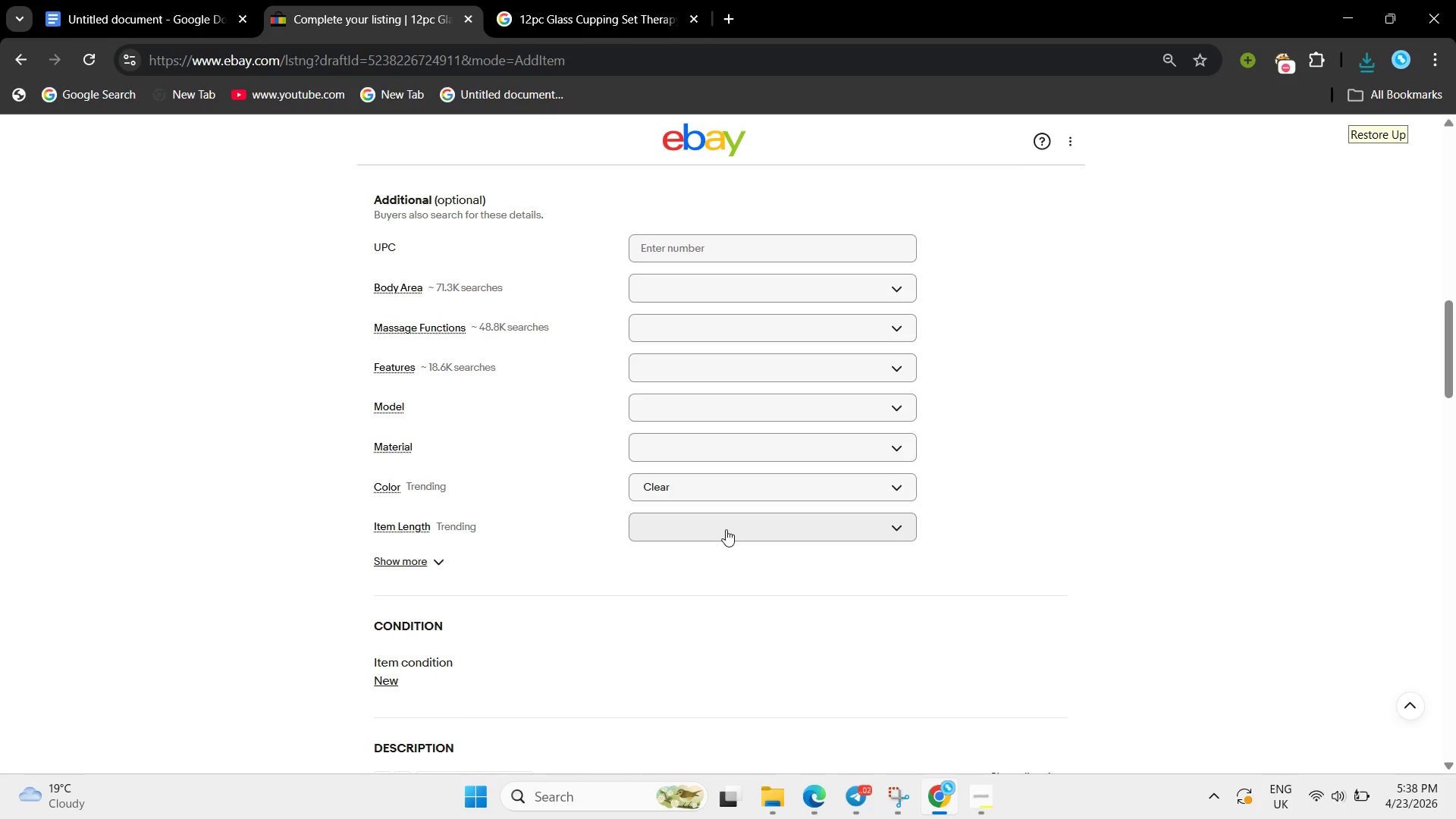 
left_click([726, 529])
 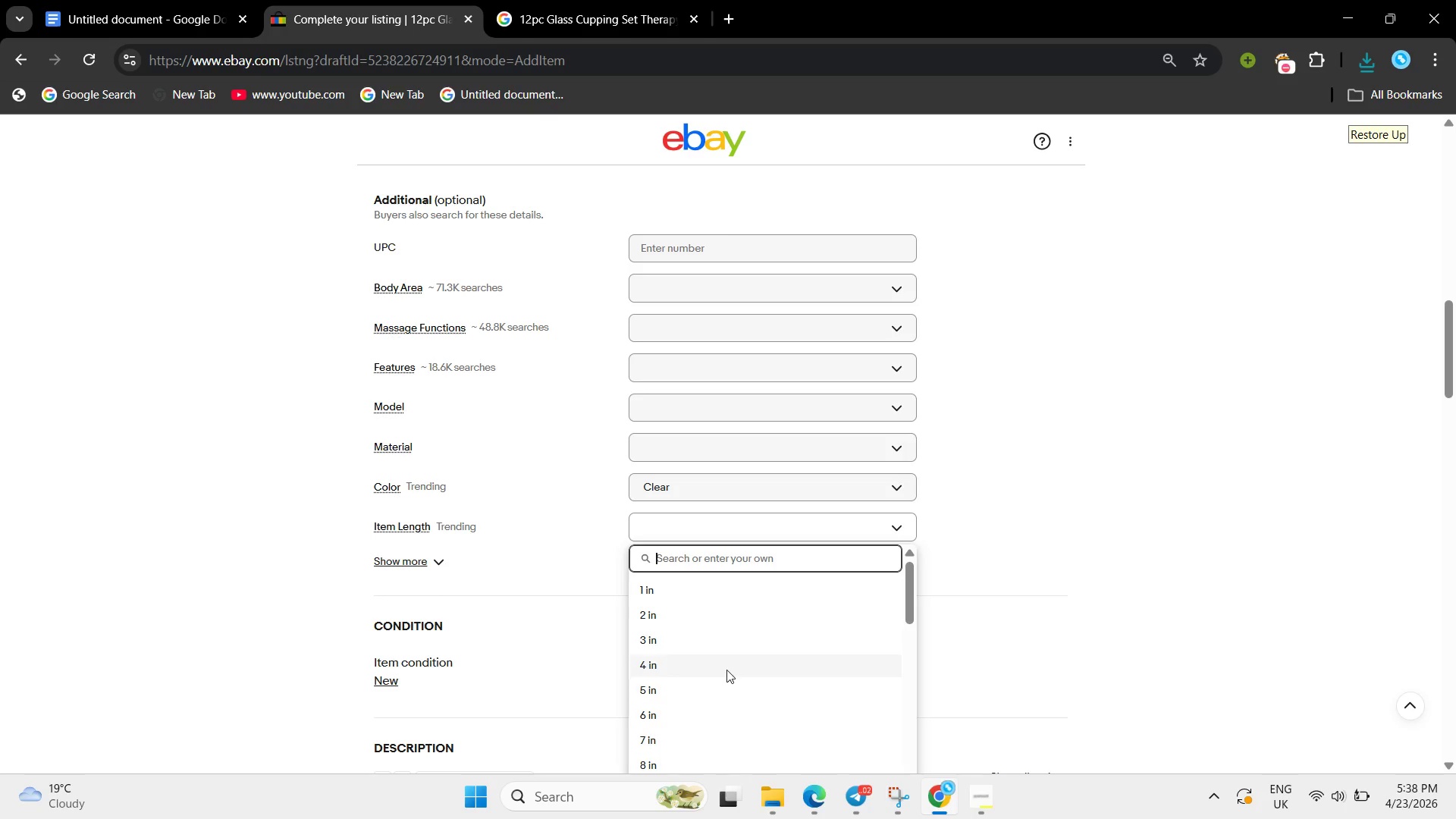 
left_click([717, 642])
 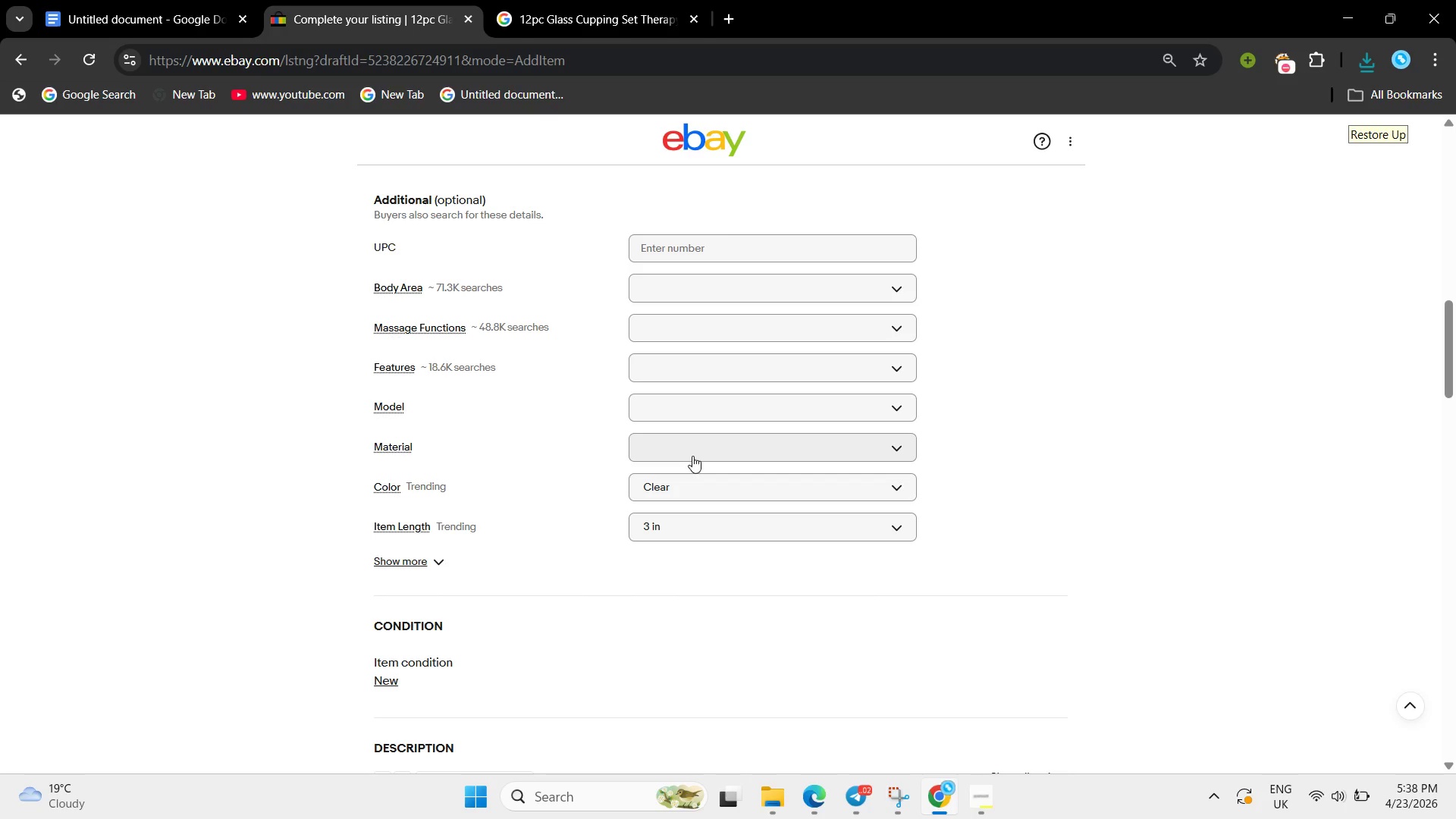 
left_click([692, 456])
 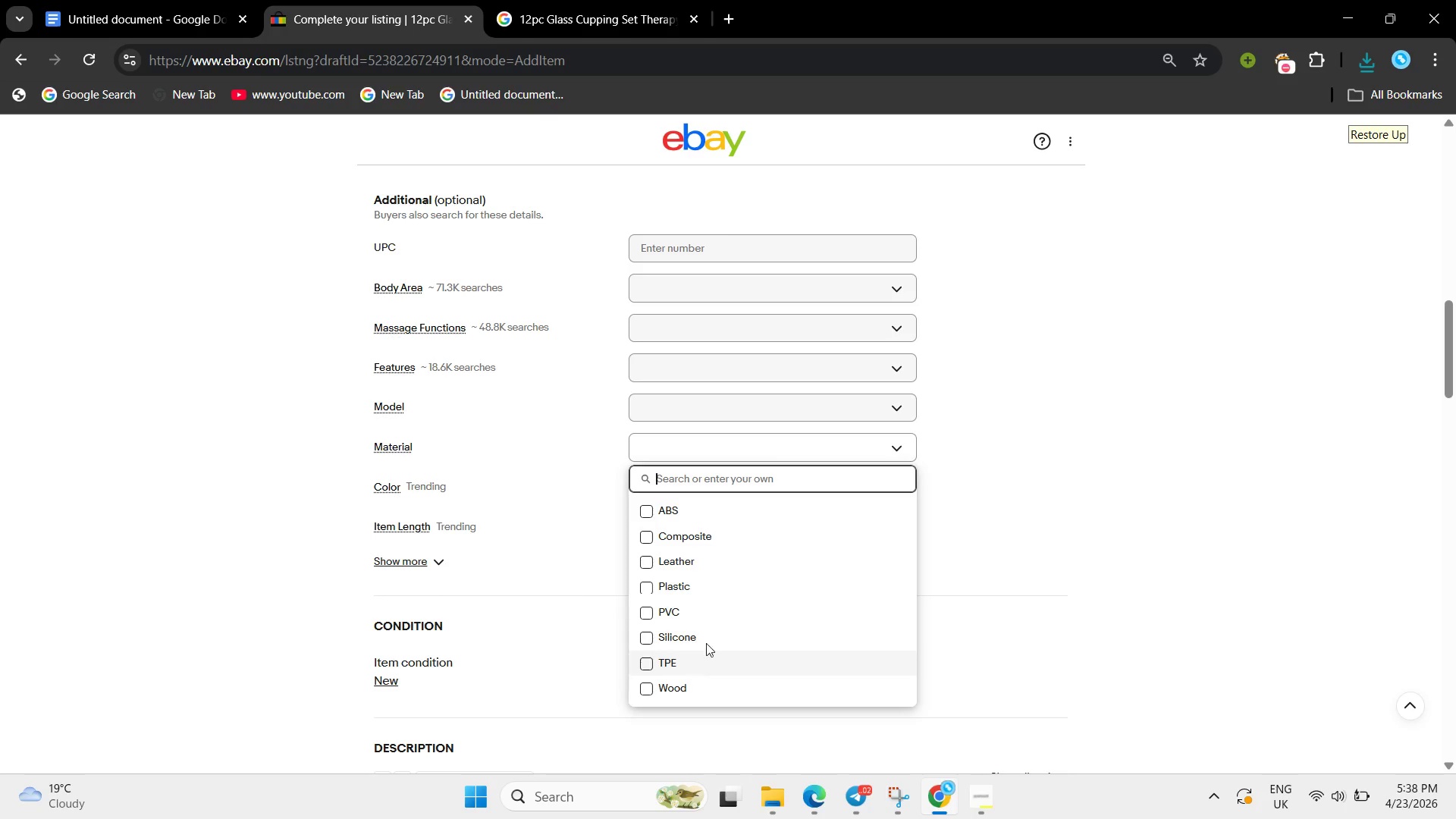 
wait(5.62)
 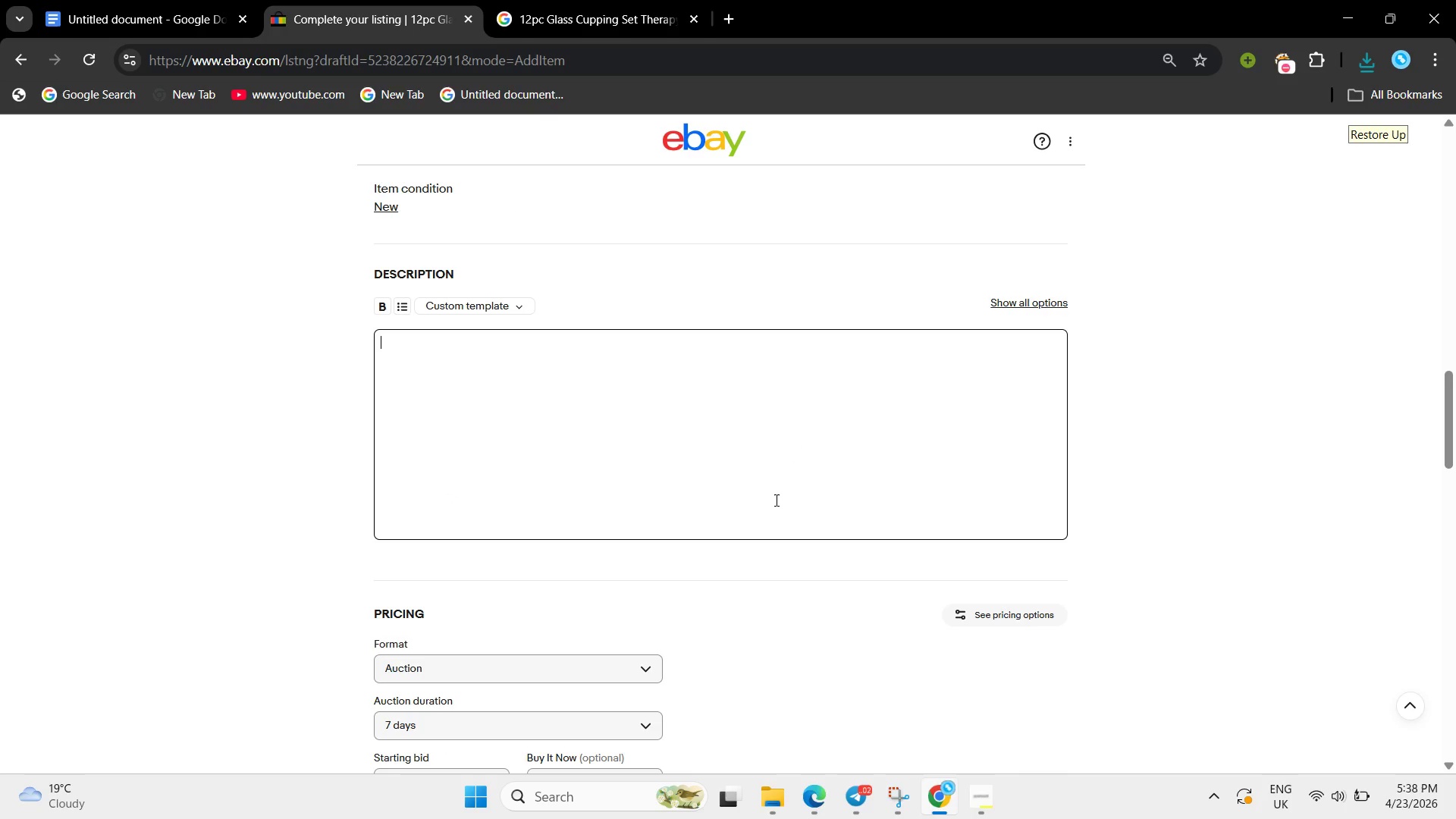 
left_click([775, 500])
 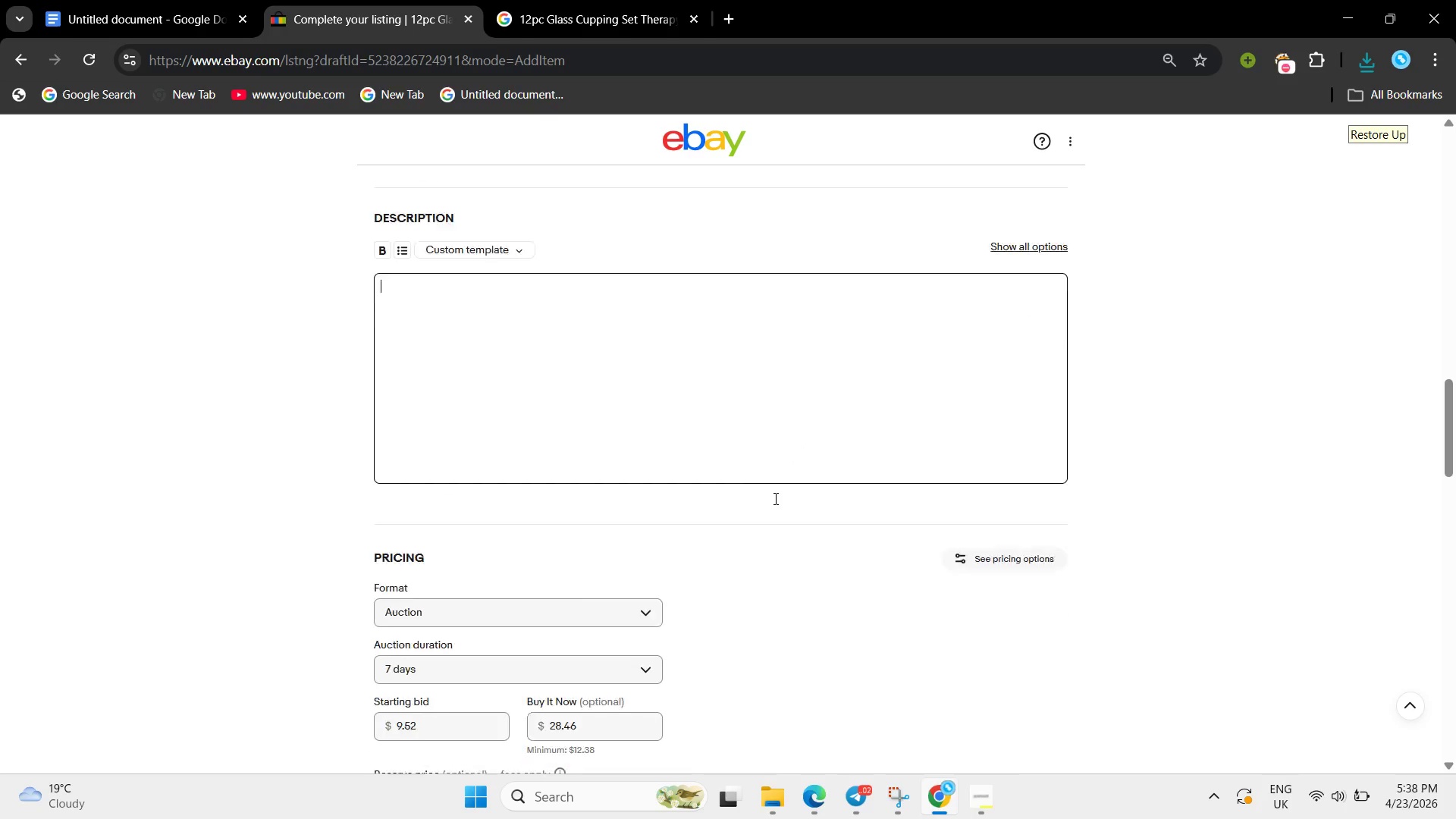 
scroll: coordinate [757, 511], scroll_direction: down, amount: 11.0
 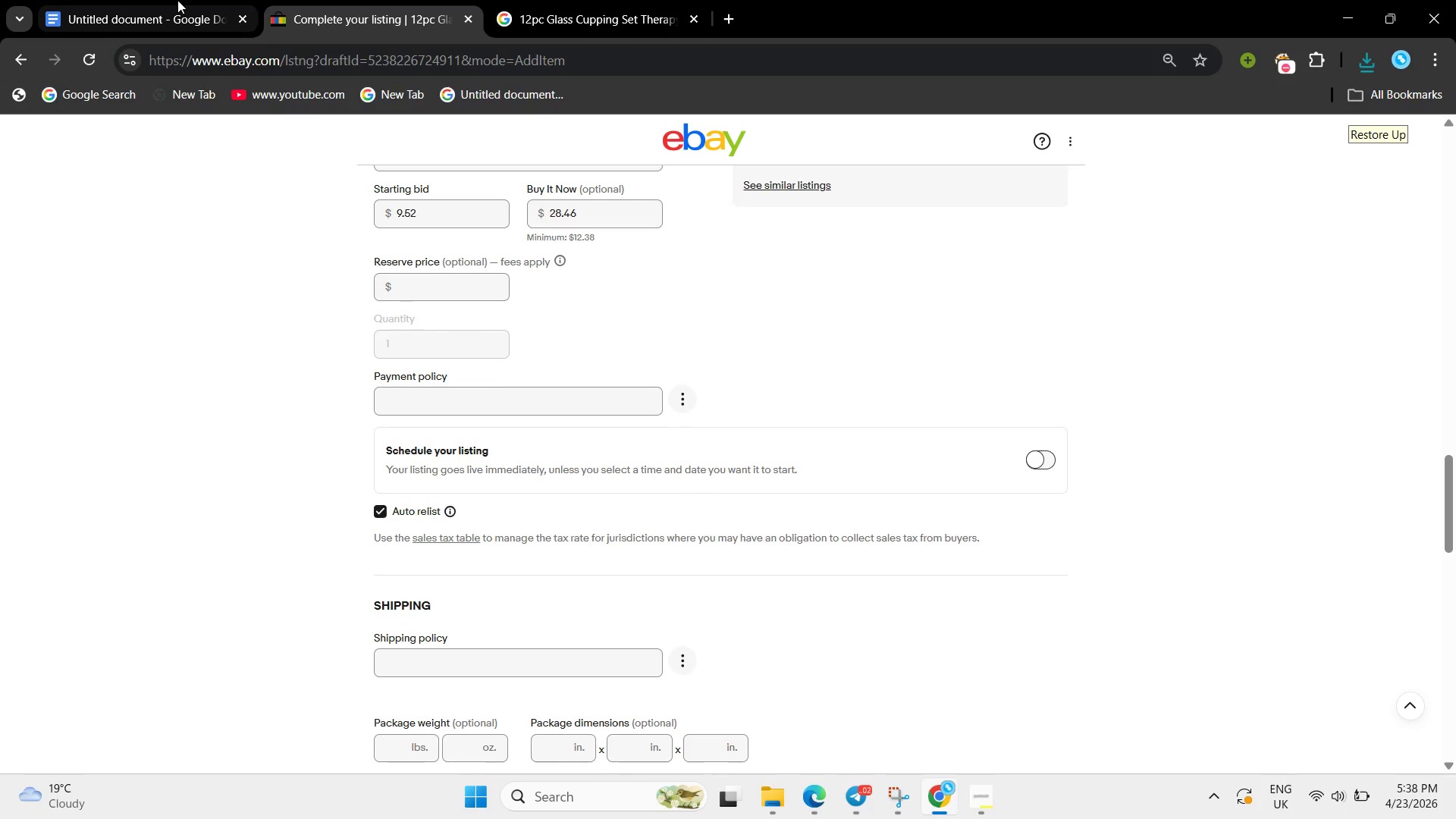 
left_click([177, 0])
 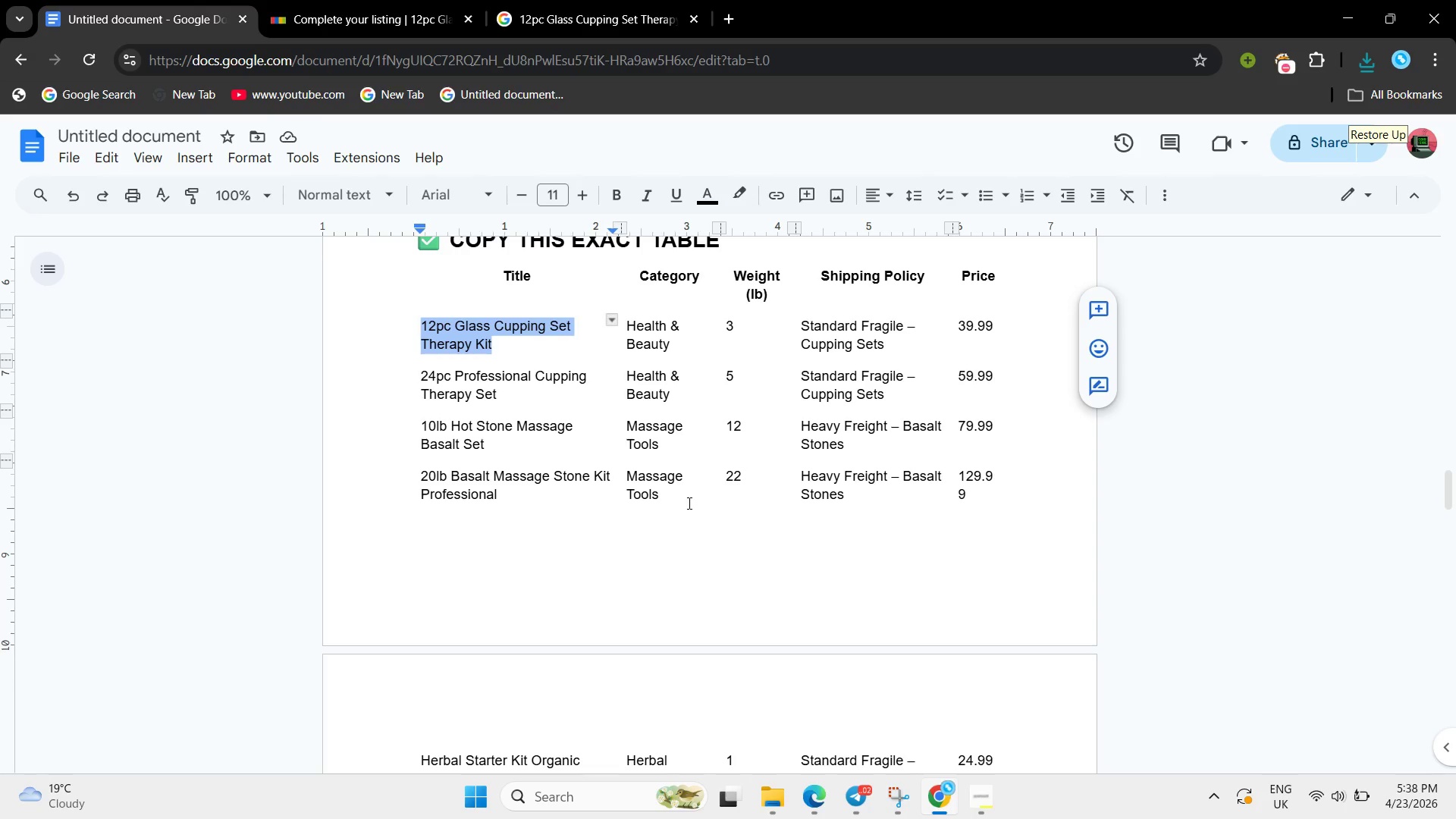 
left_click([693, 512])
 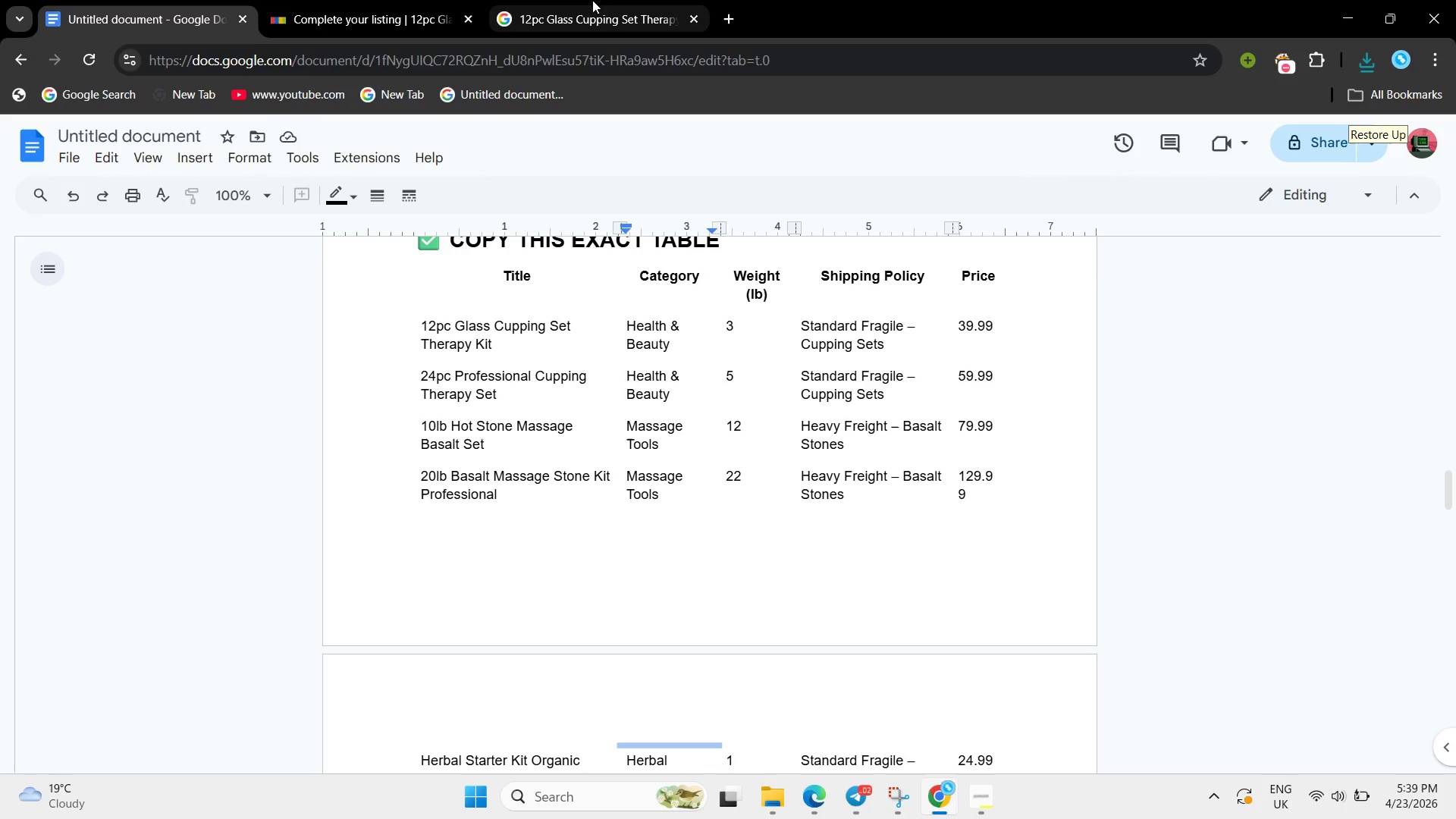 
left_click([592, 0])
 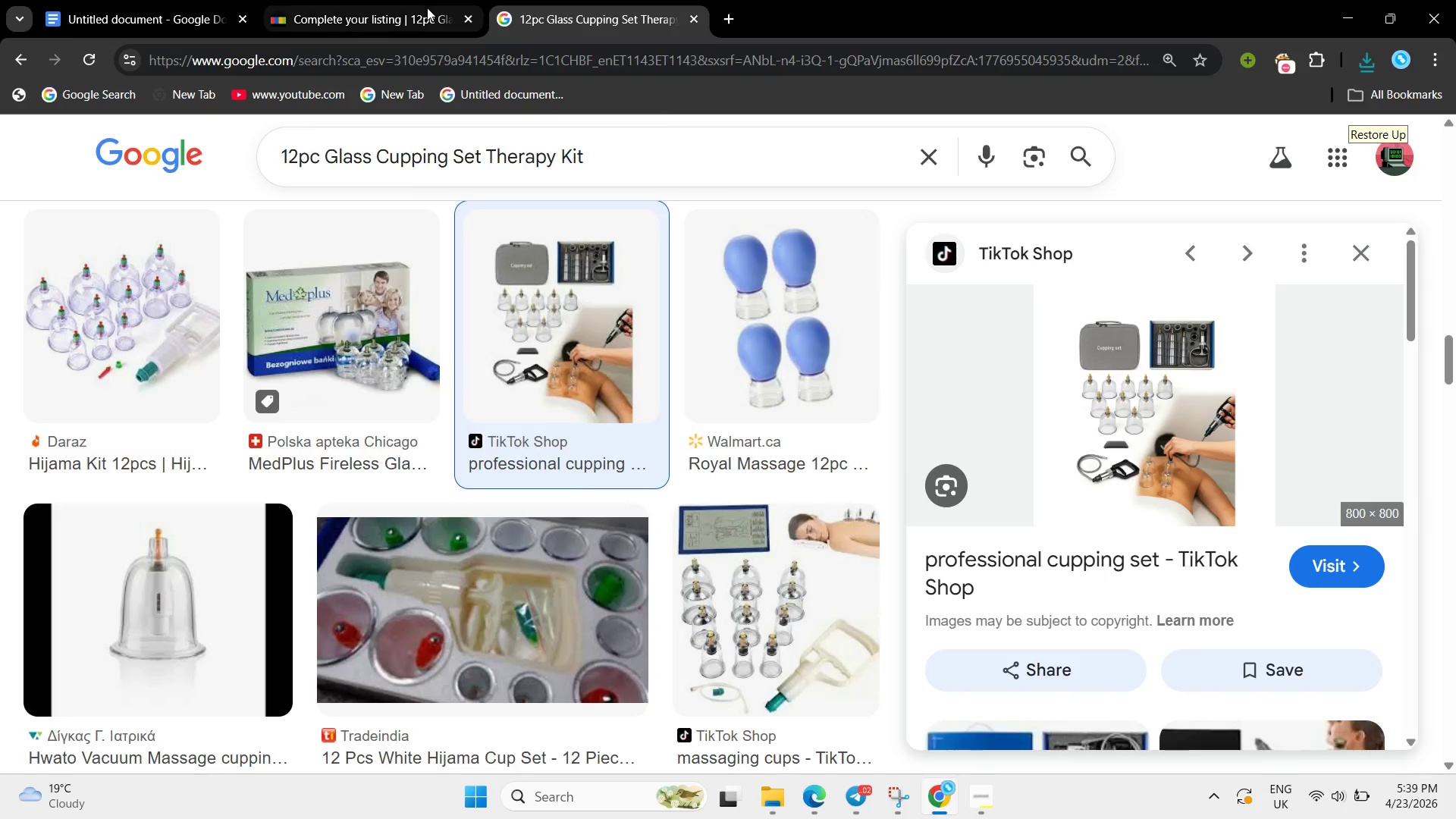 
left_click([427, 8])
 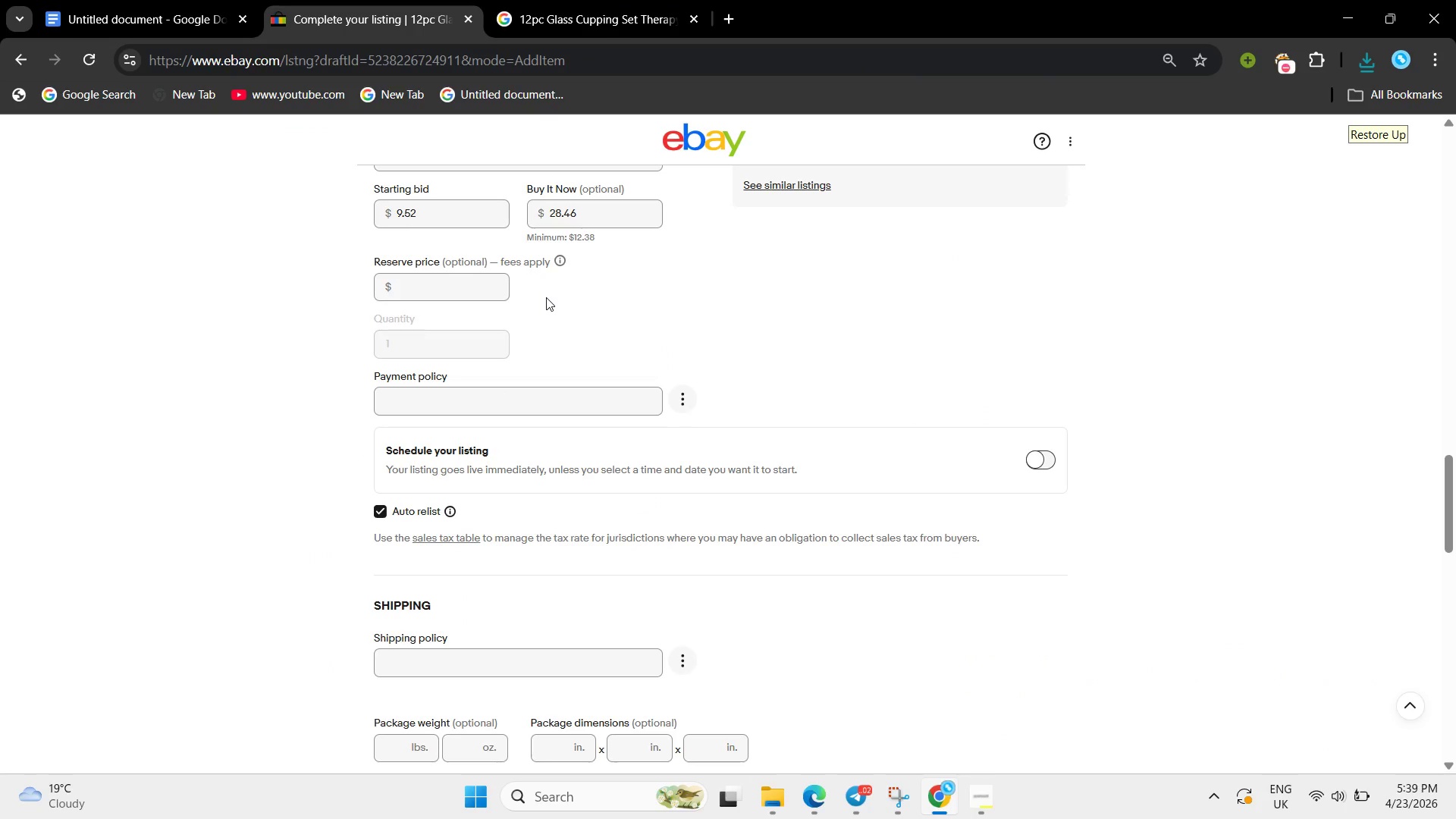 
scroll: coordinate [546, 297], scroll_direction: up, amount: 2.0
 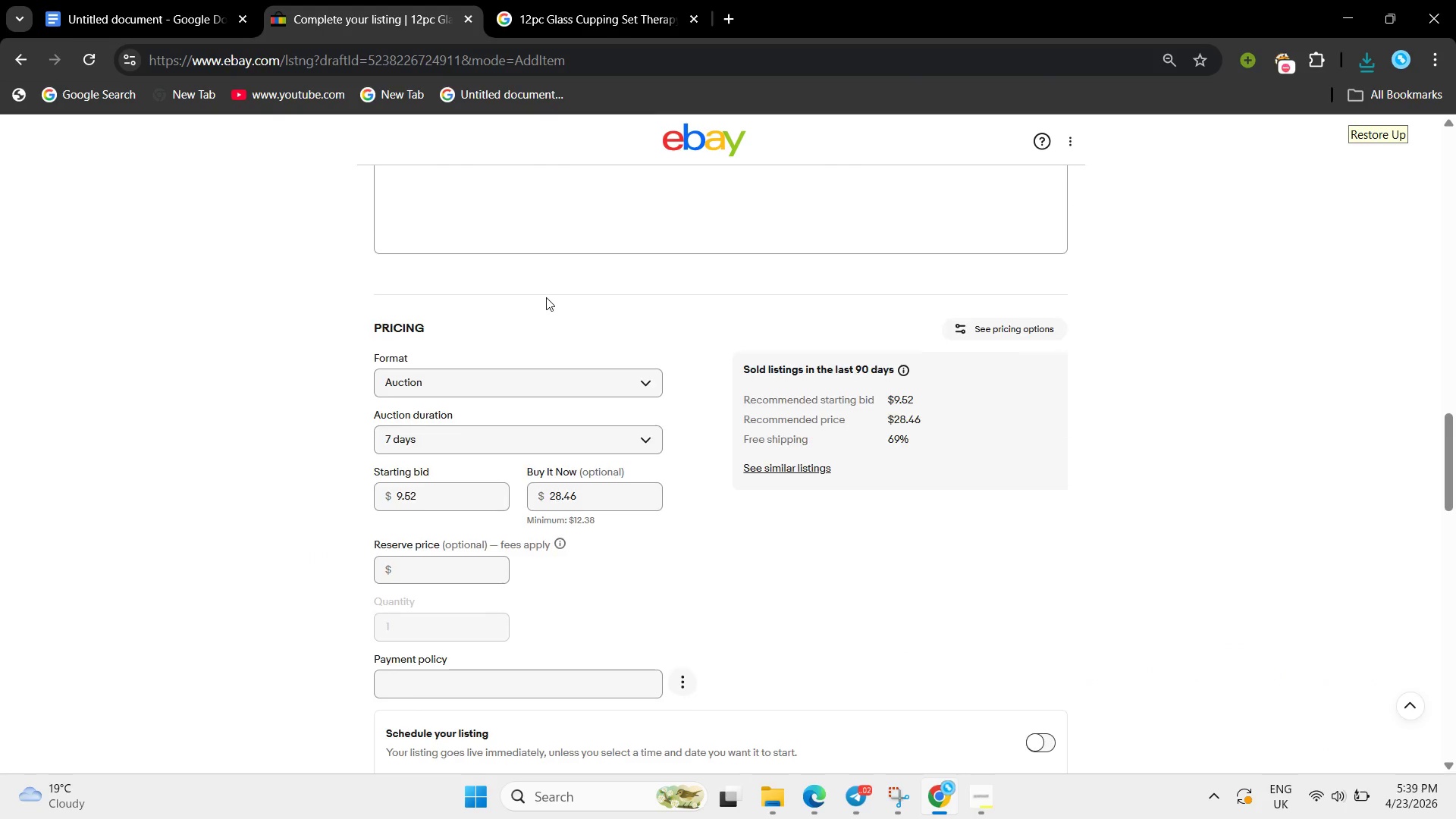 
scroll: coordinate [557, 306], scroll_direction: down, amount: 5.0
 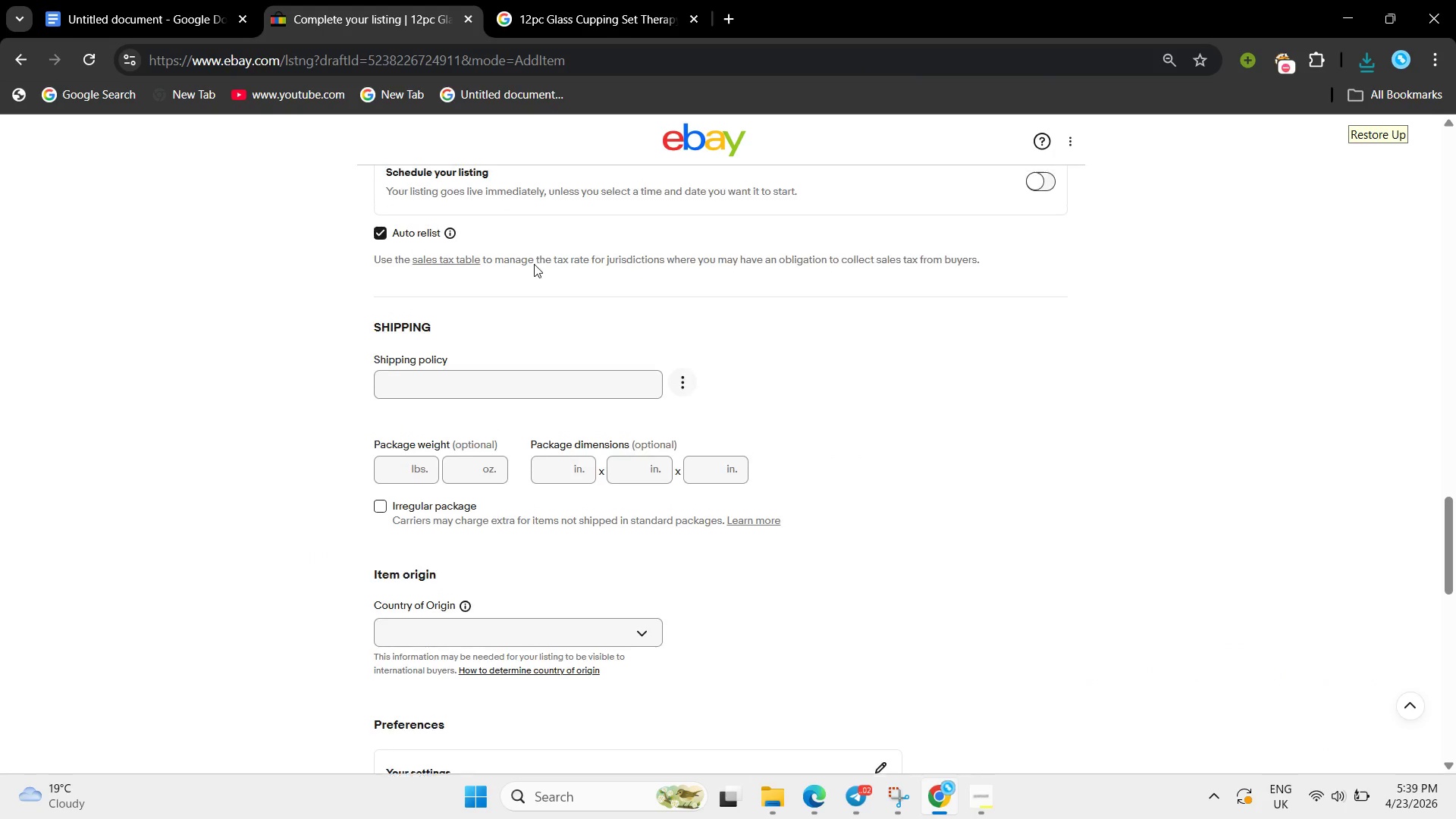 
scroll: coordinate [534, 264], scroll_direction: up, amount: 1.0
 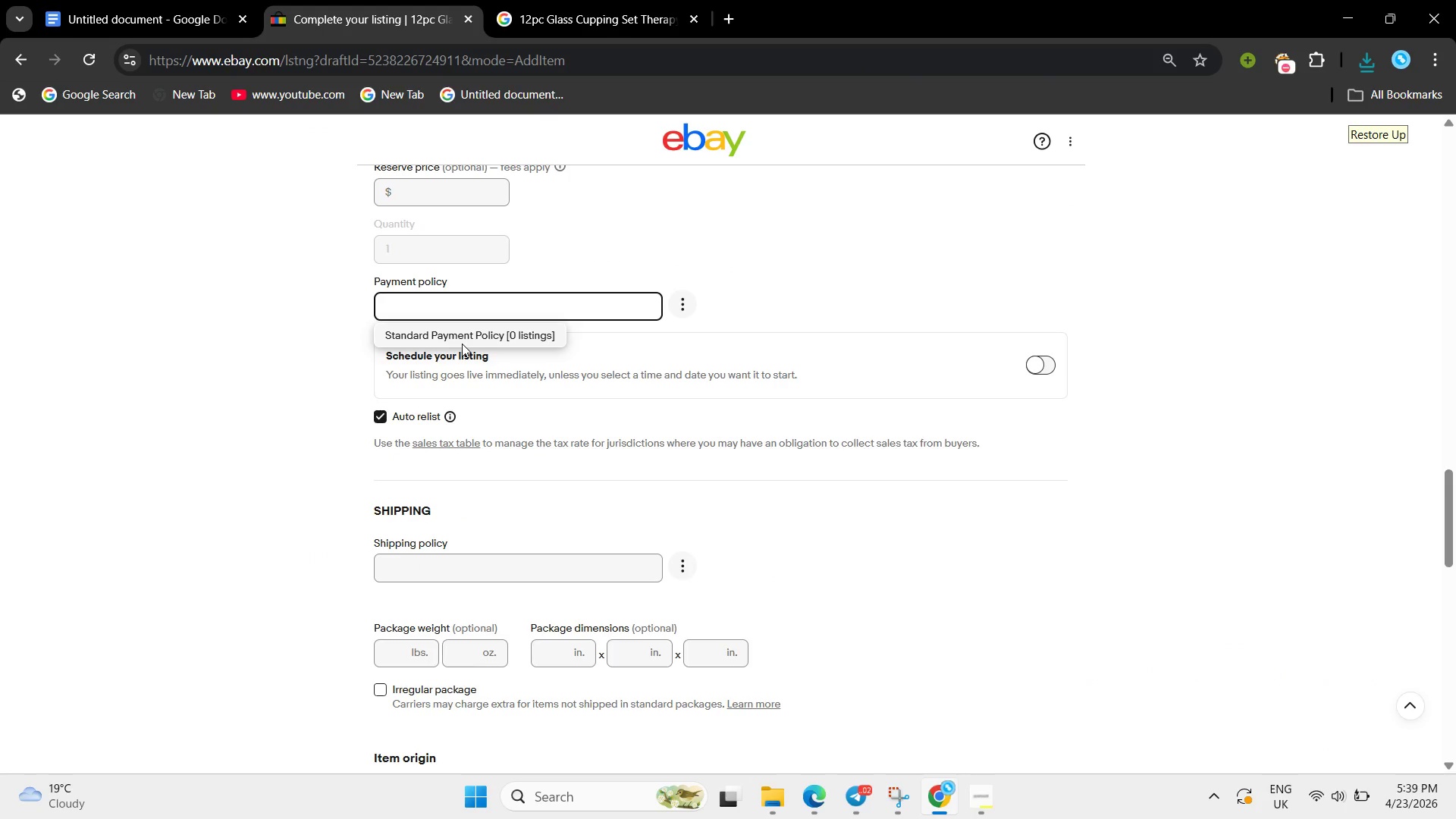 
left_click([462, 344])
 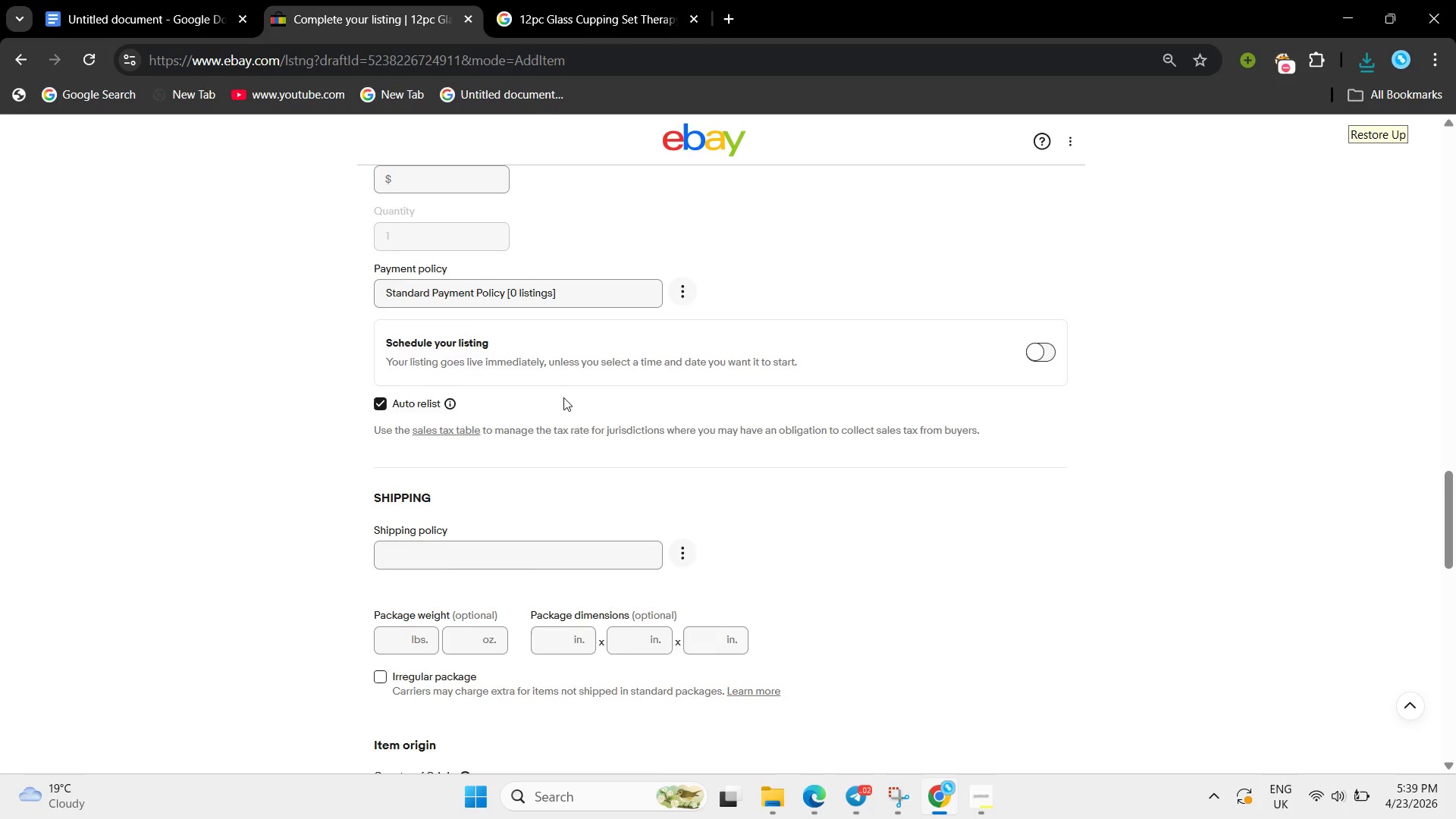 
scroll: coordinate [563, 397], scroll_direction: none, amount: 0.0
 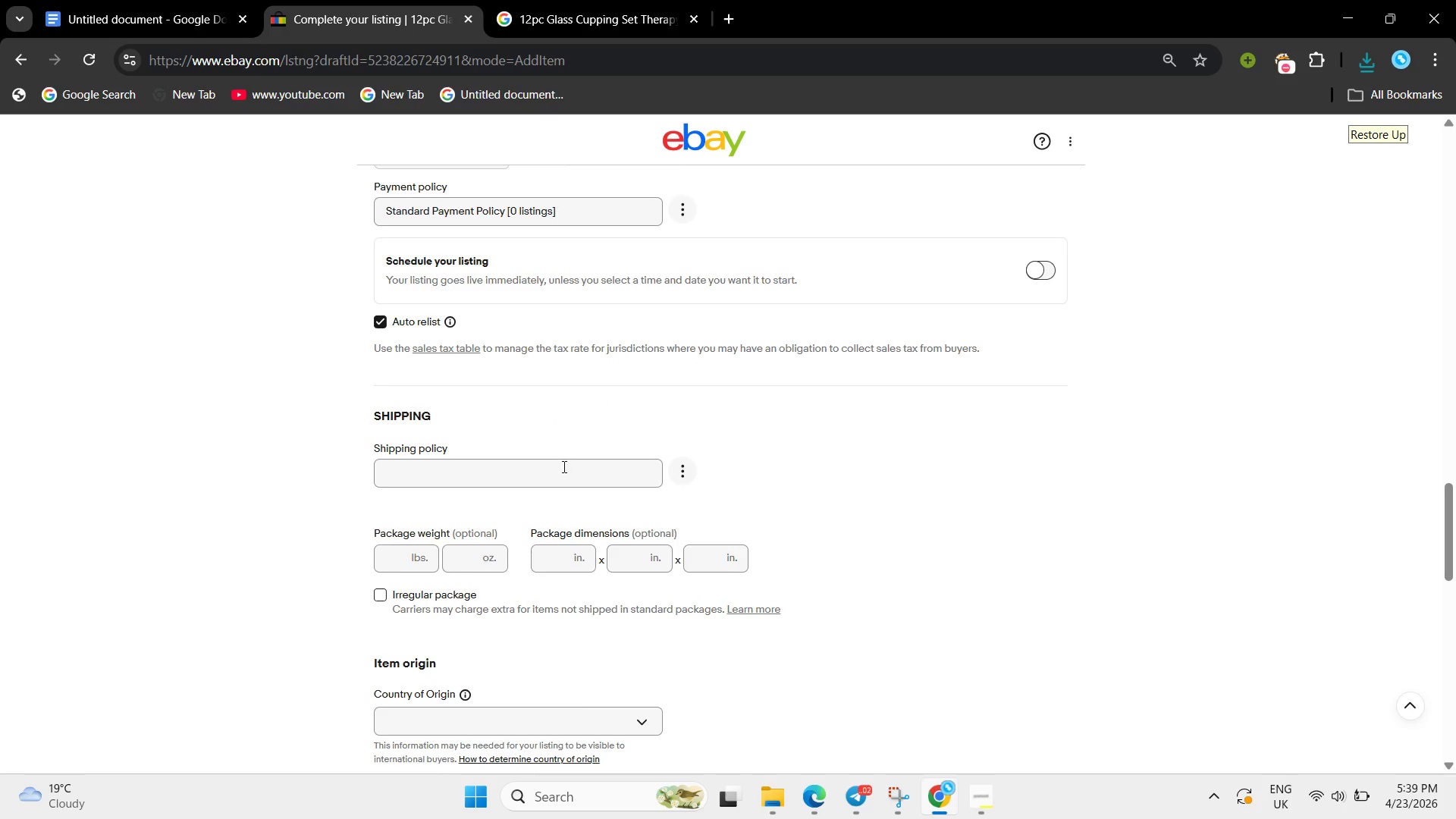 
left_click([563, 469])
 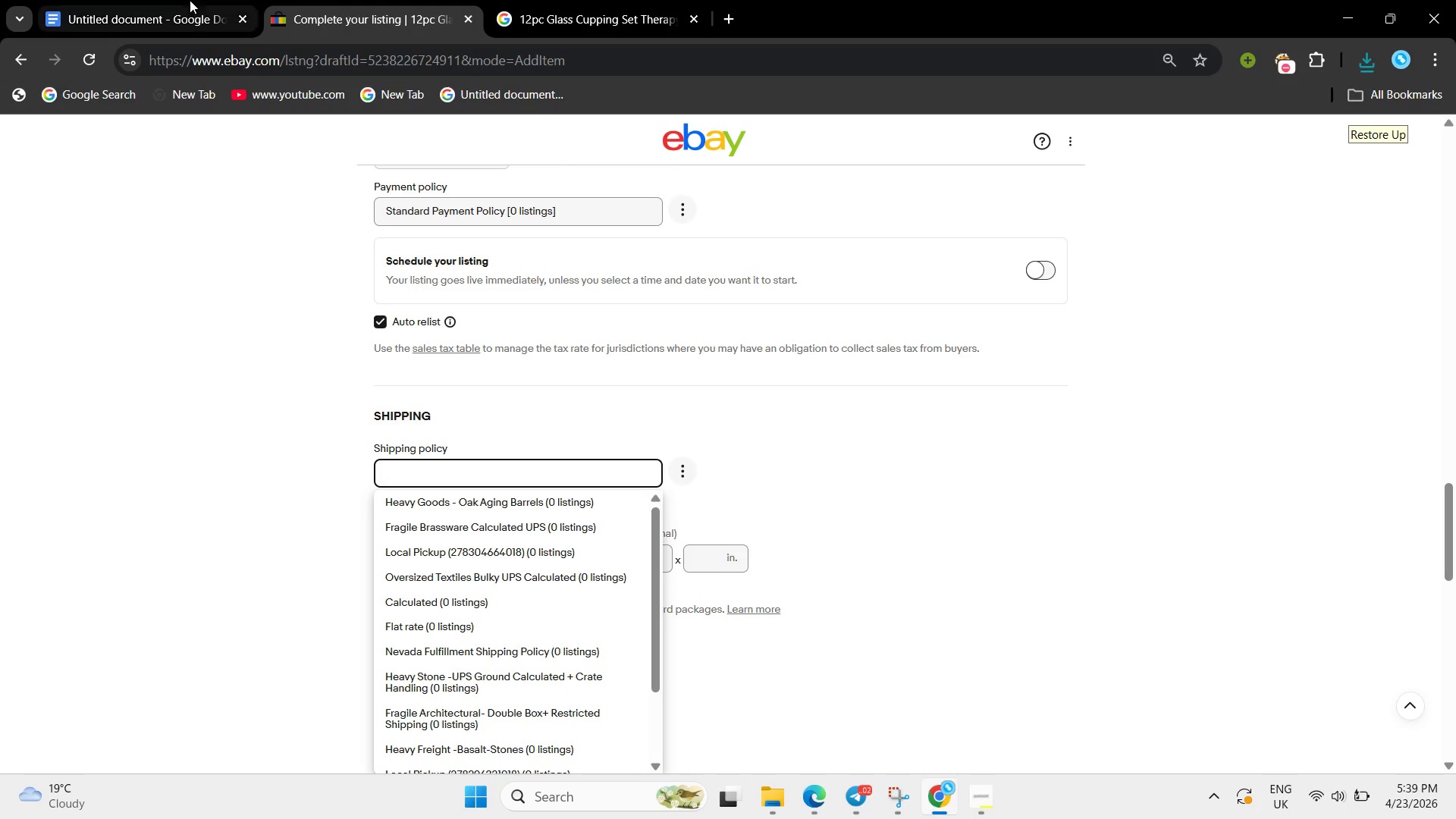 
left_click([157, 0])
 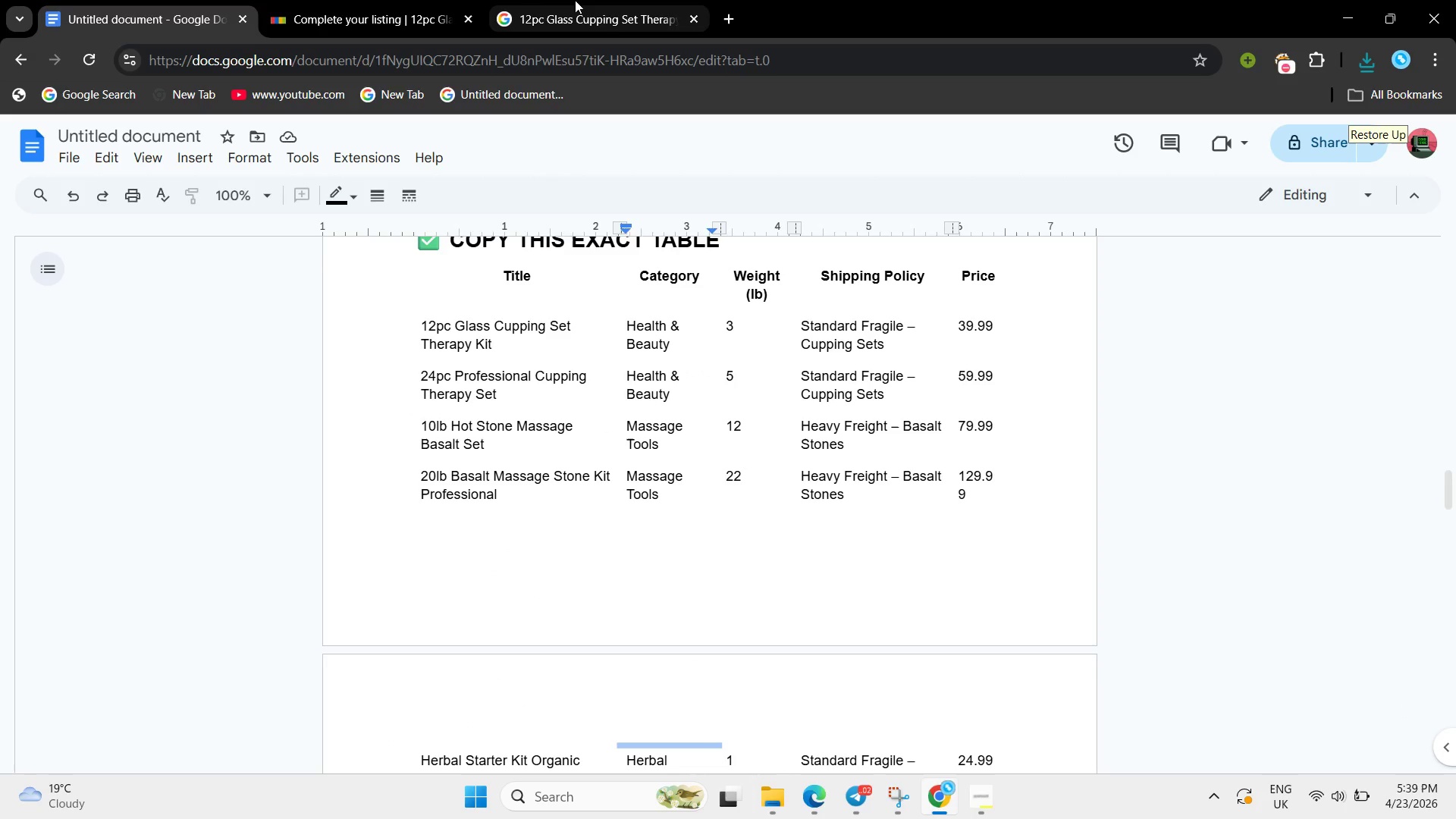 
left_click([575, 0])
 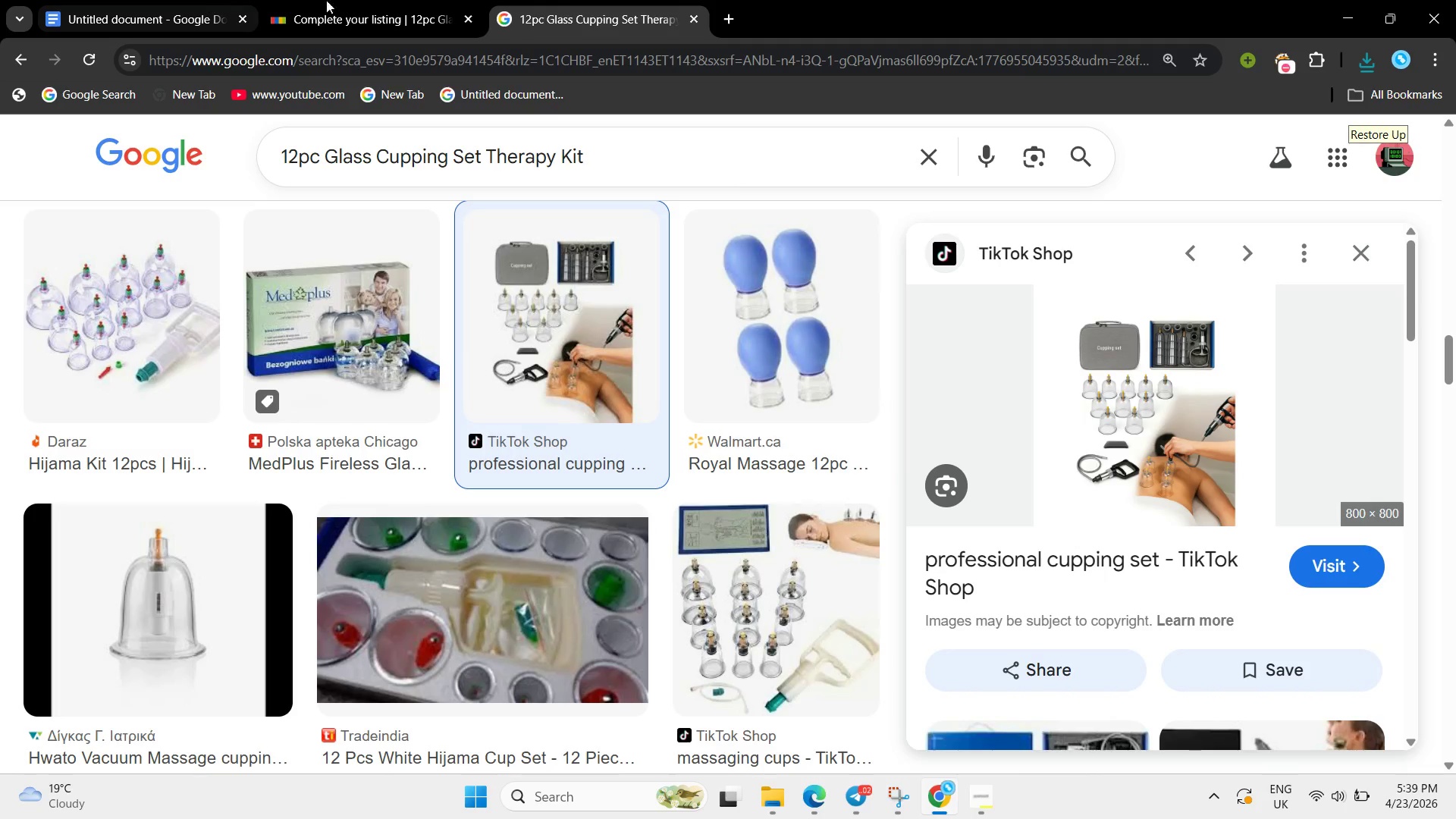 
left_click([425, 0])
 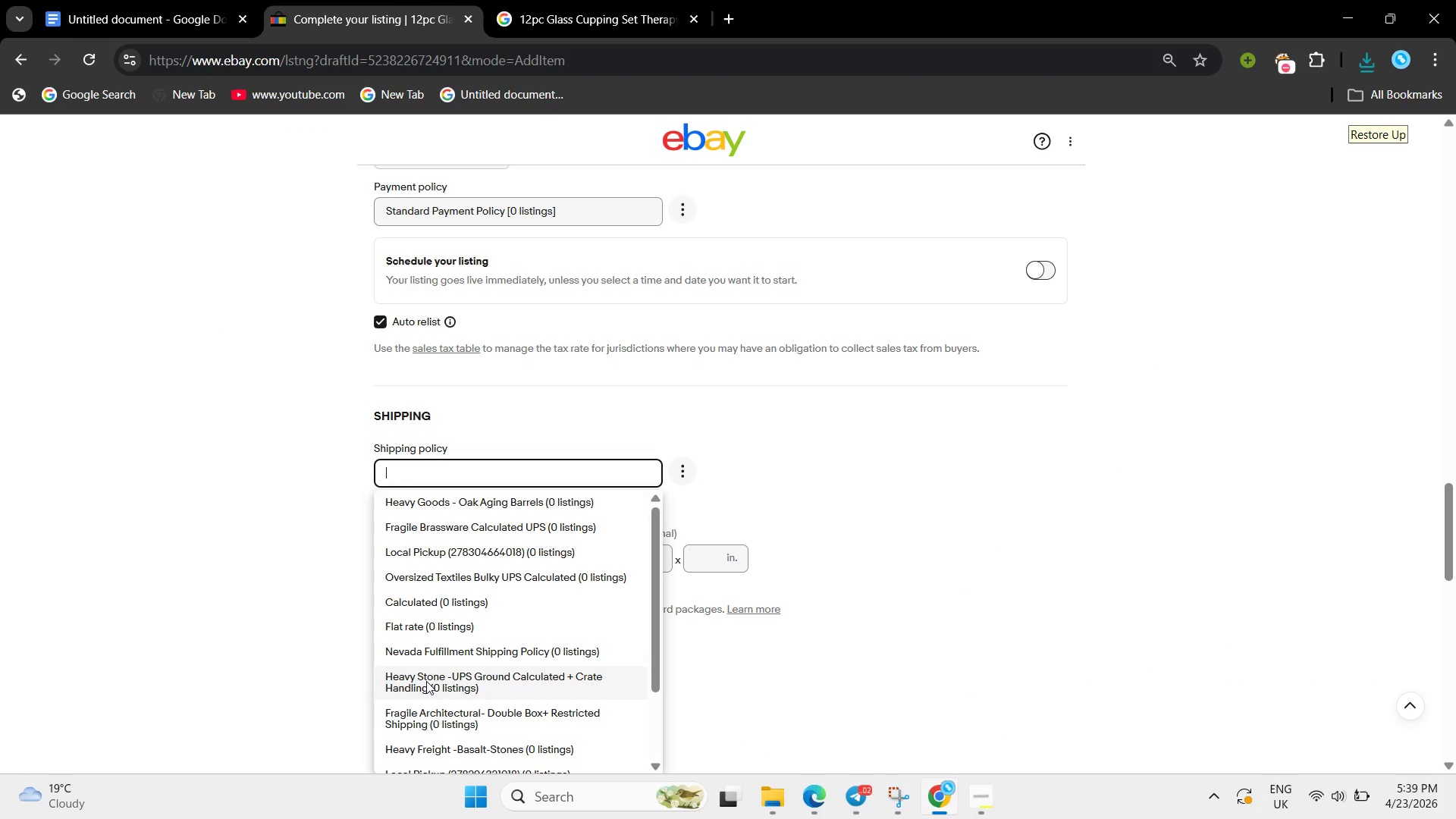 
scroll: coordinate [424, 684], scroll_direction: down, amount: 2.0
 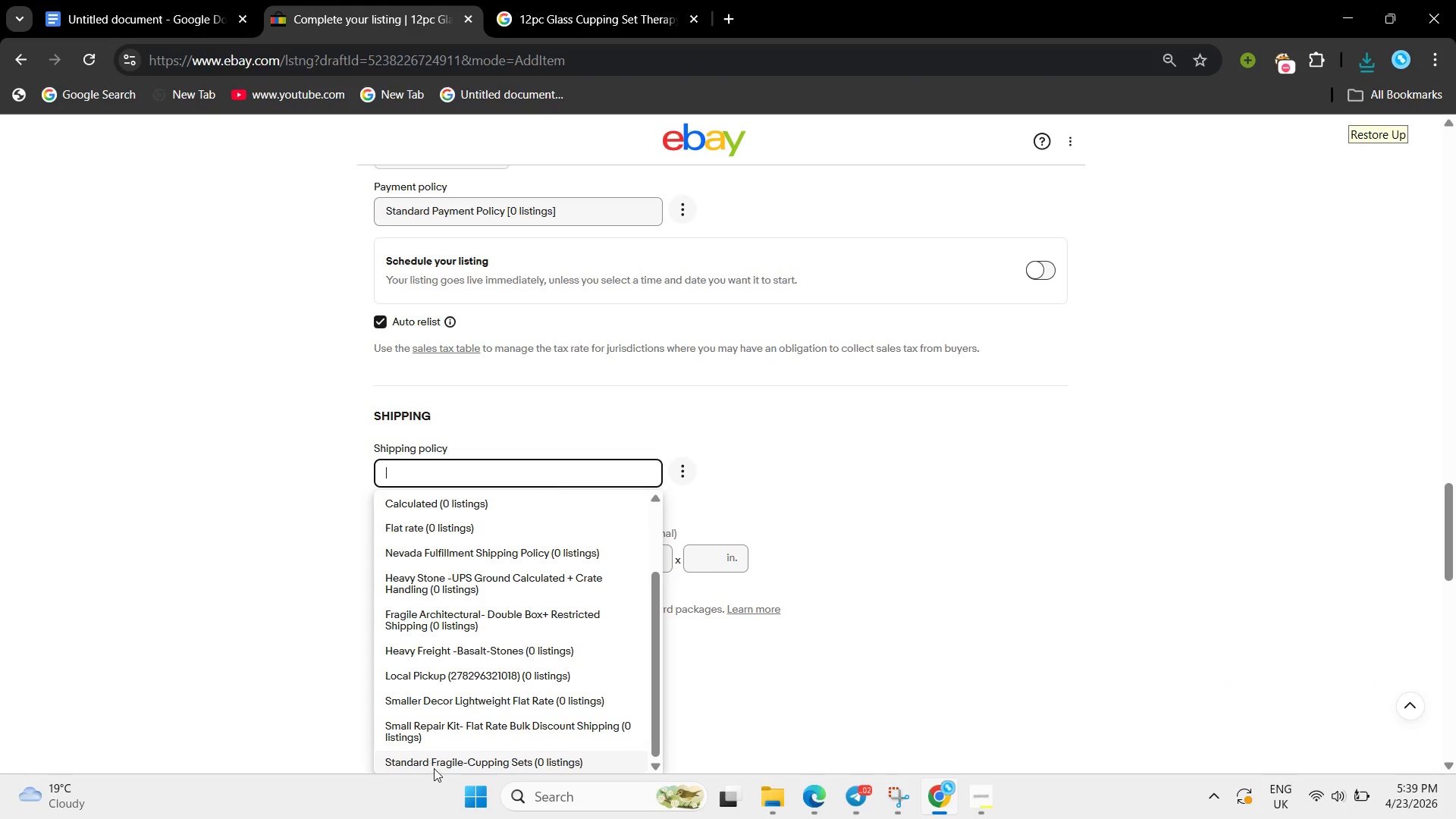 
left_click([434, 768])
 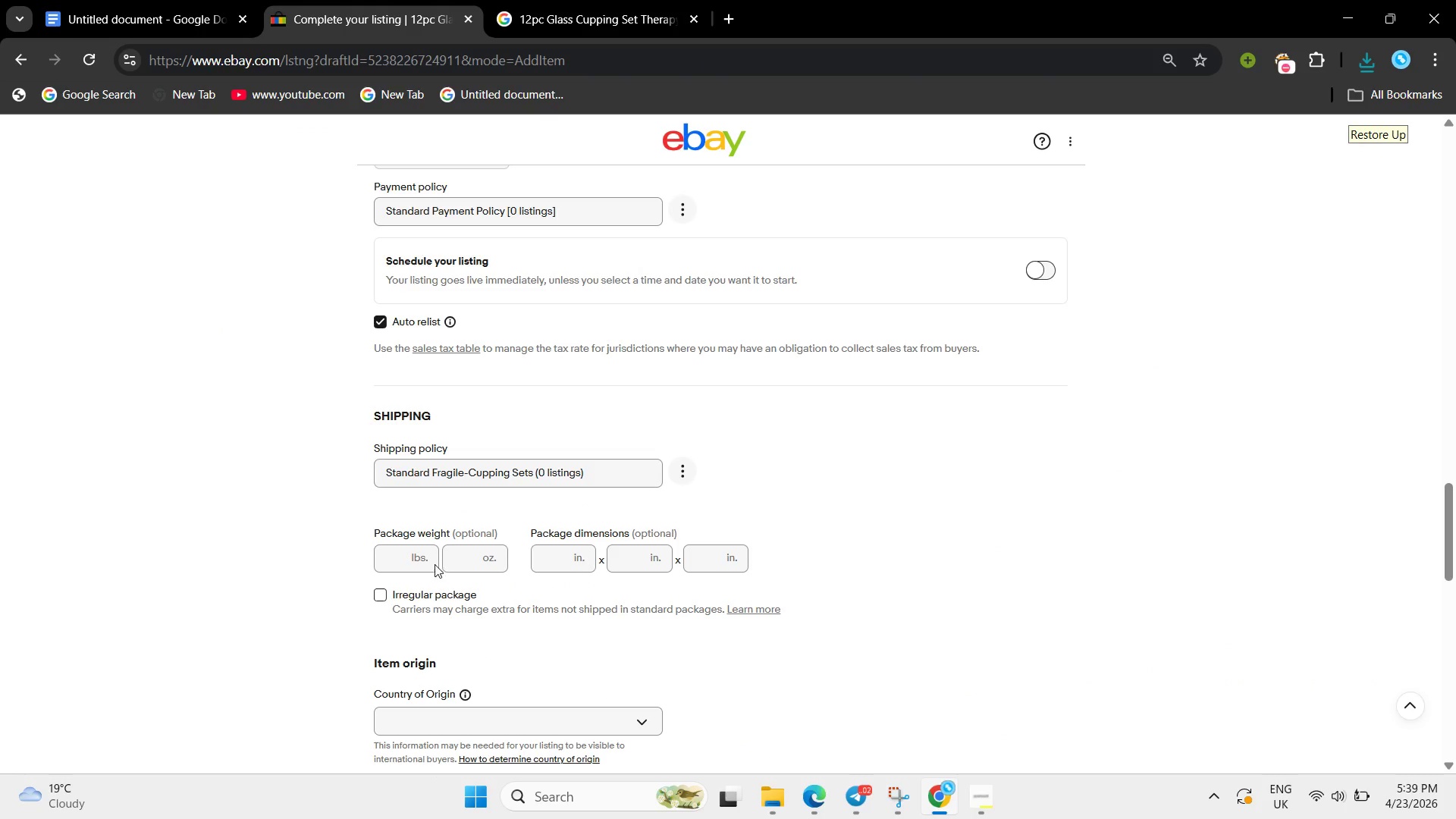 
left_click([387, 552])
 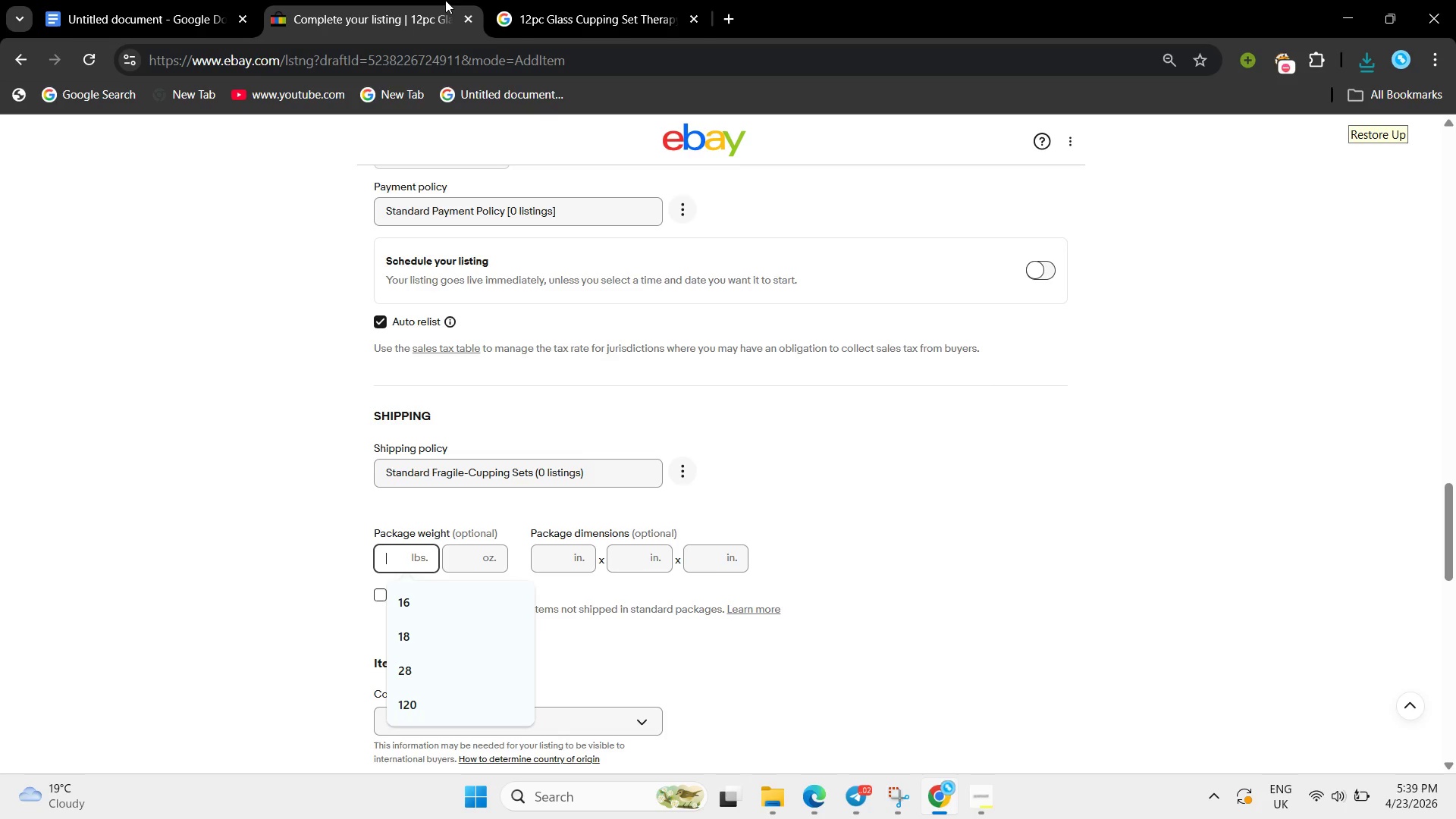 
left_click([406, 0])
 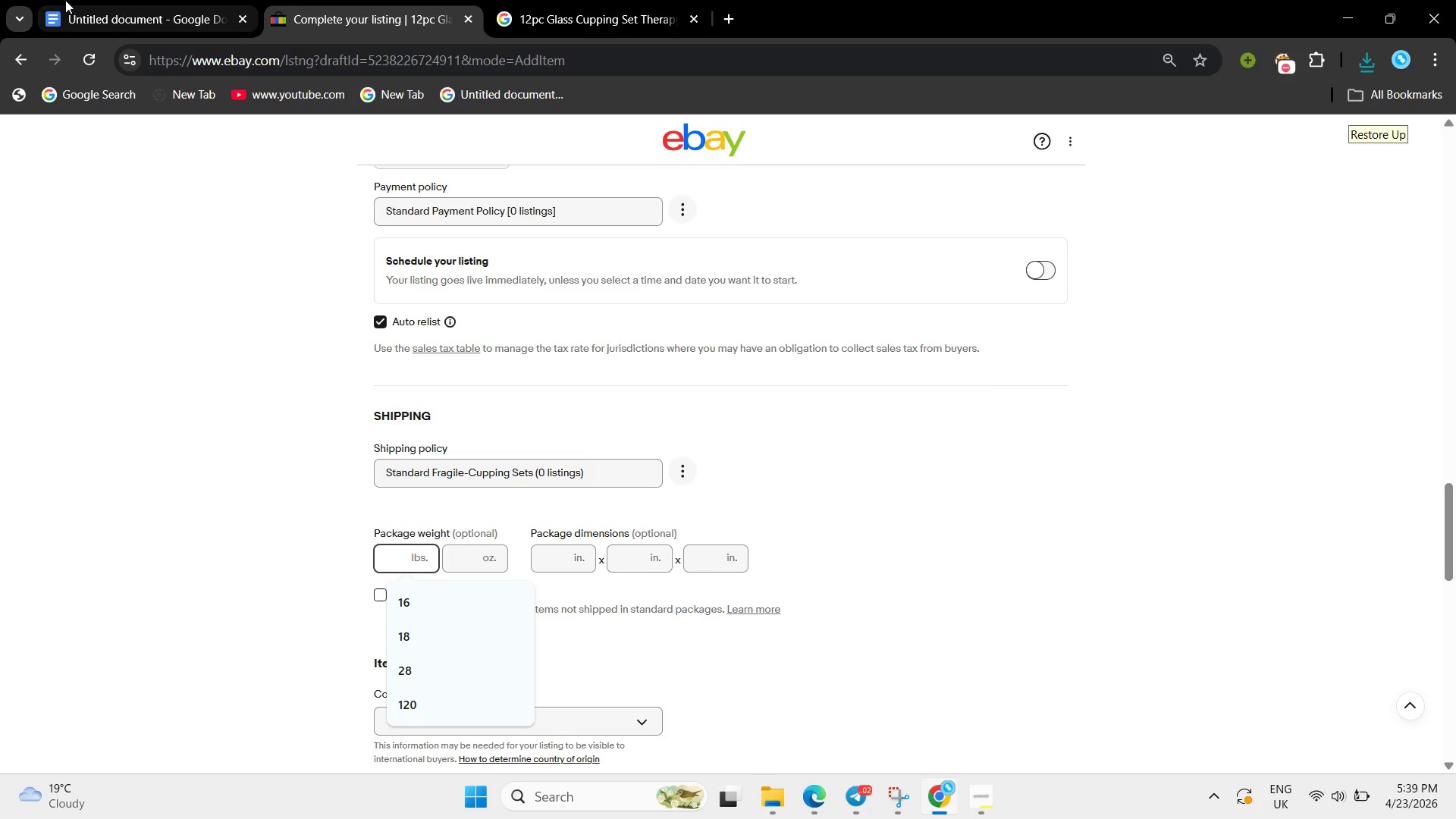 
left_click([67, 0])
 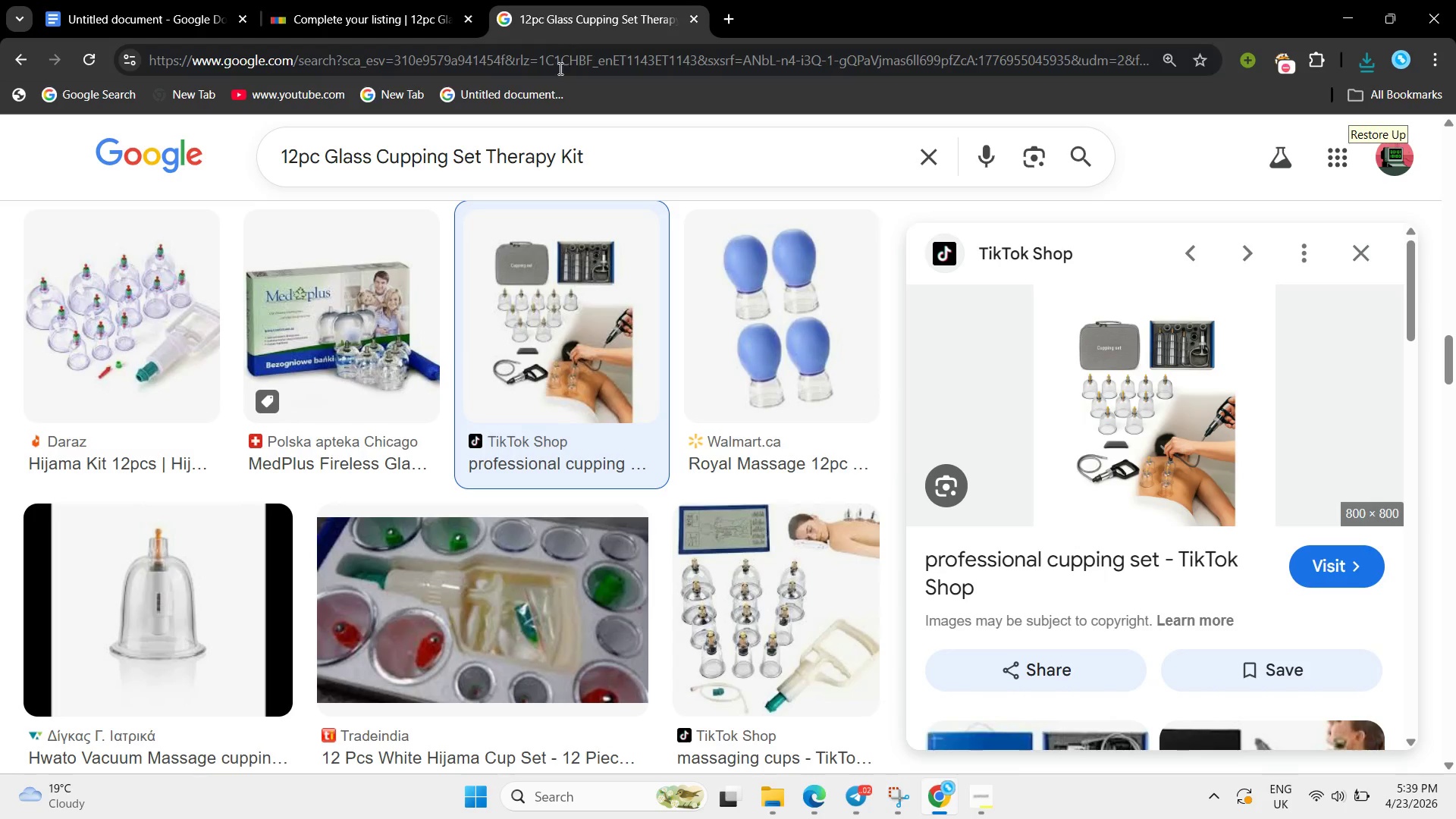 
left_click([364, 0])
 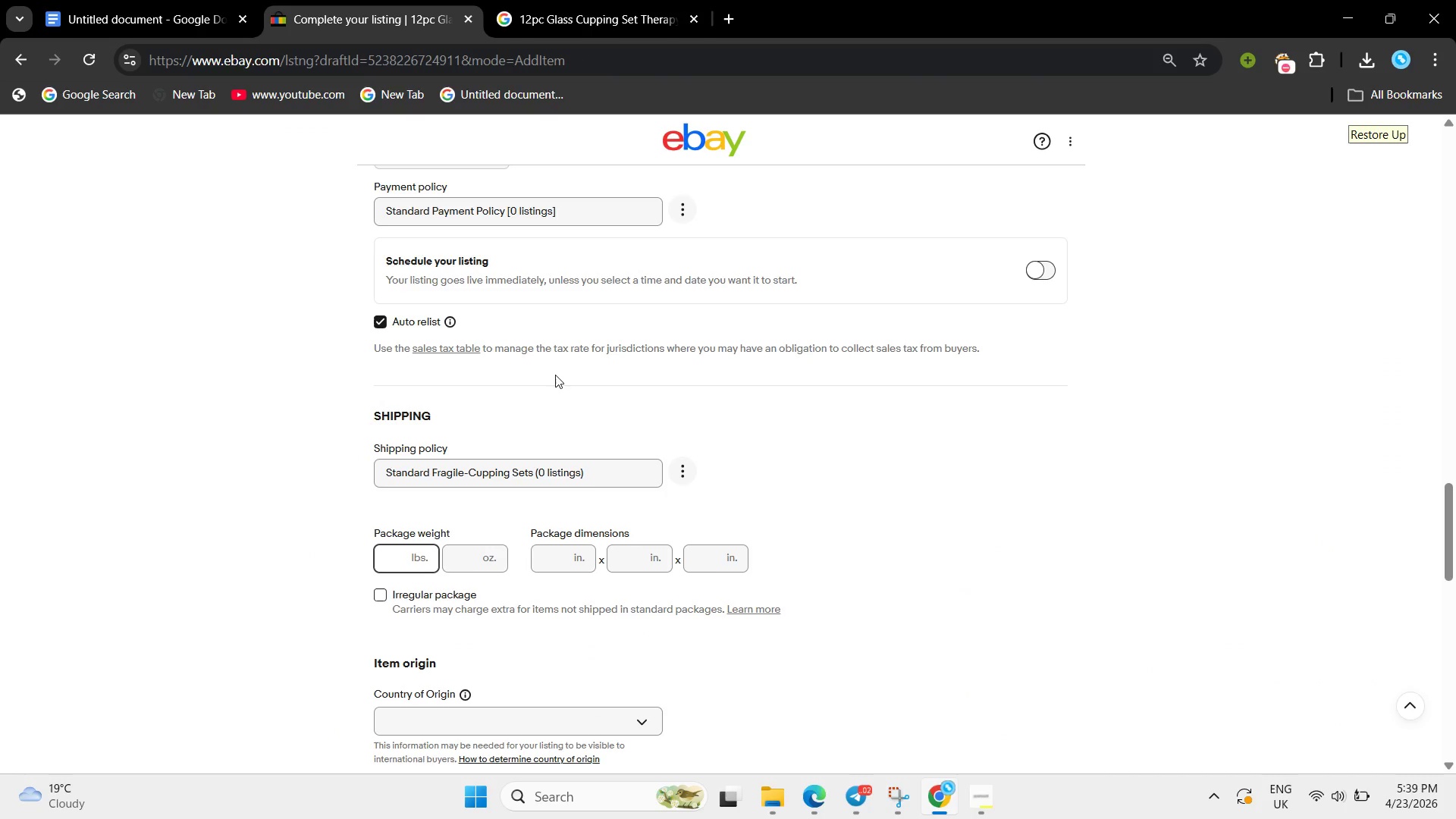 
key(2)
 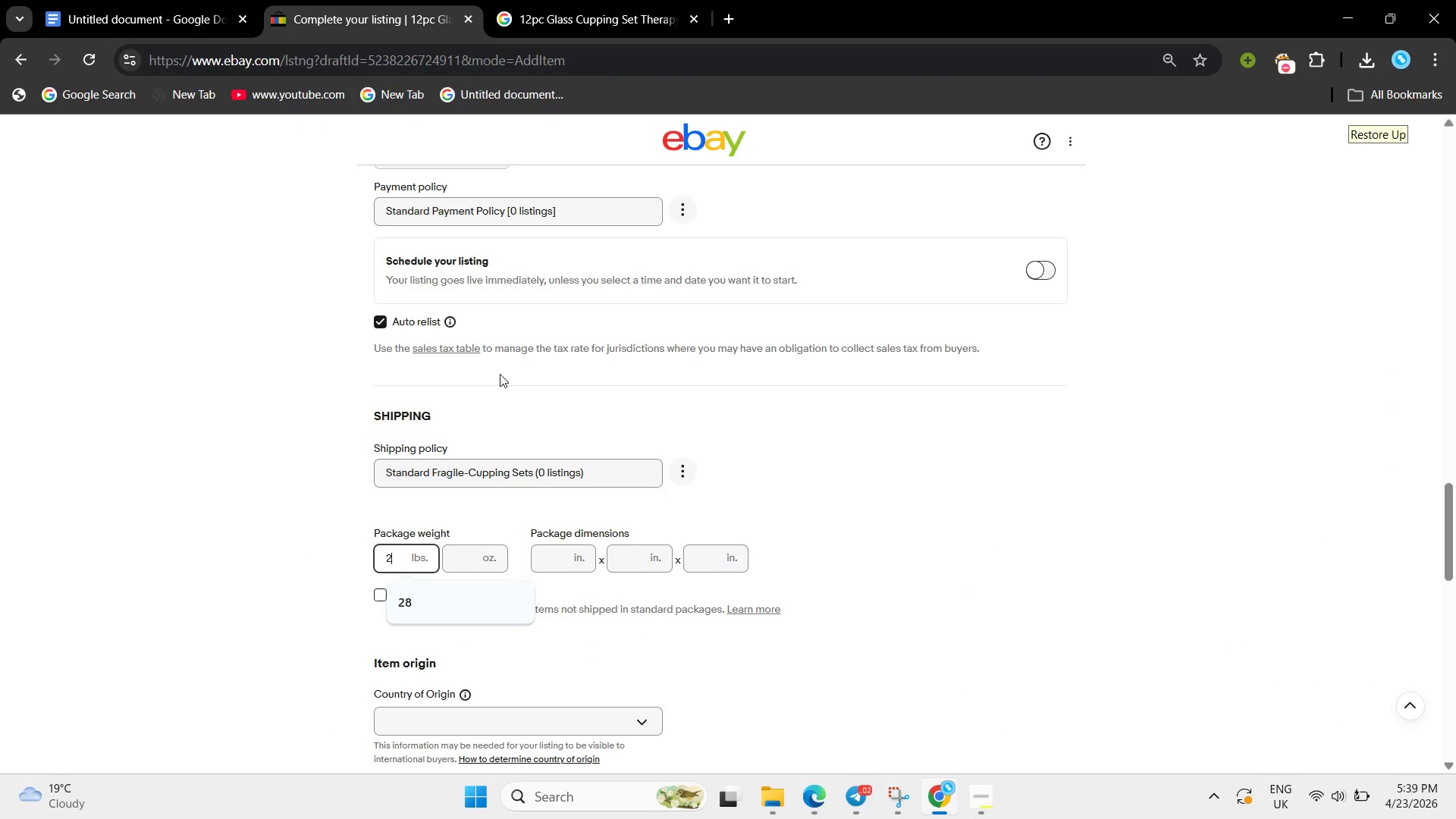 
key(Backspace)
 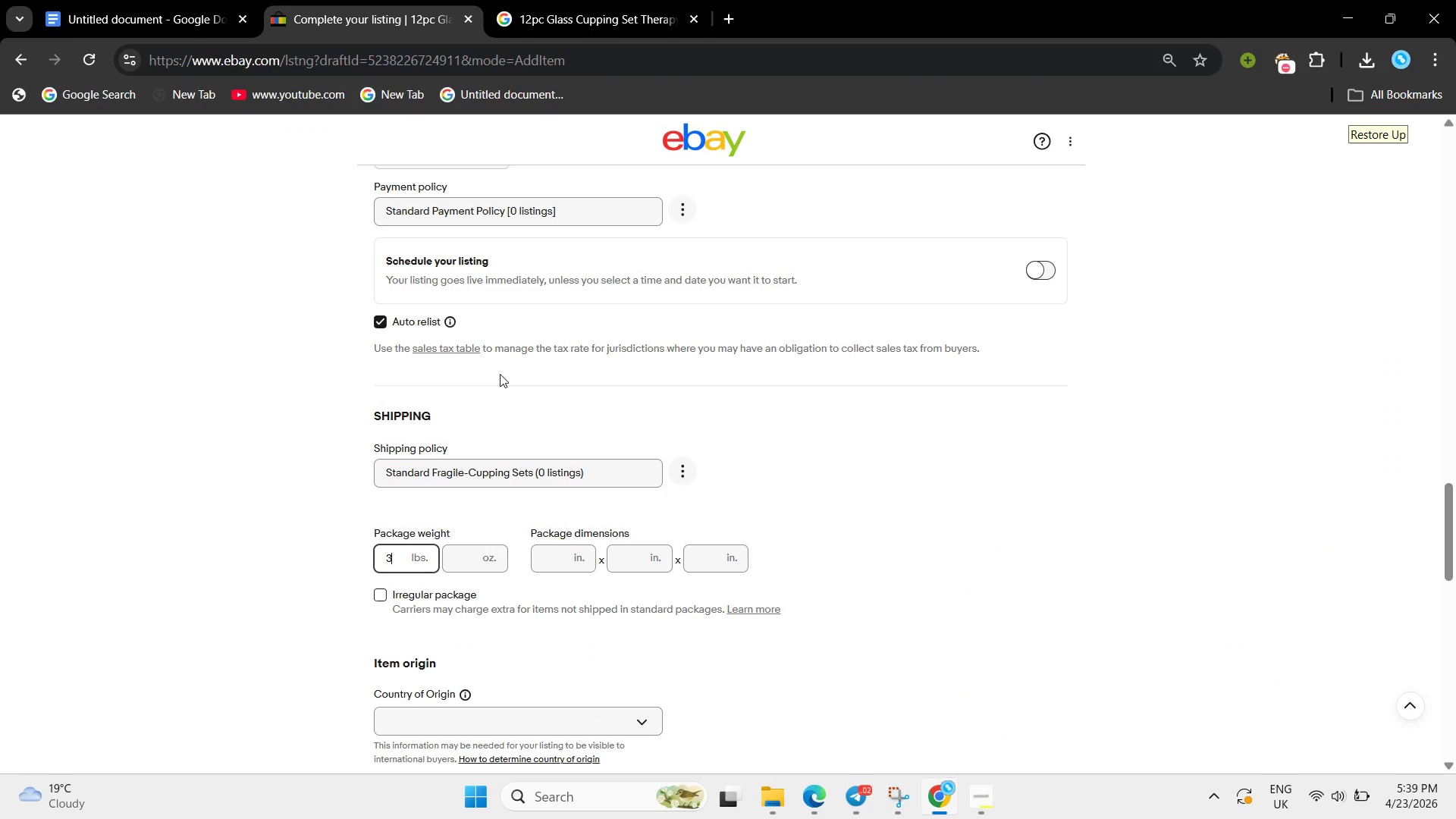 
key(3)
 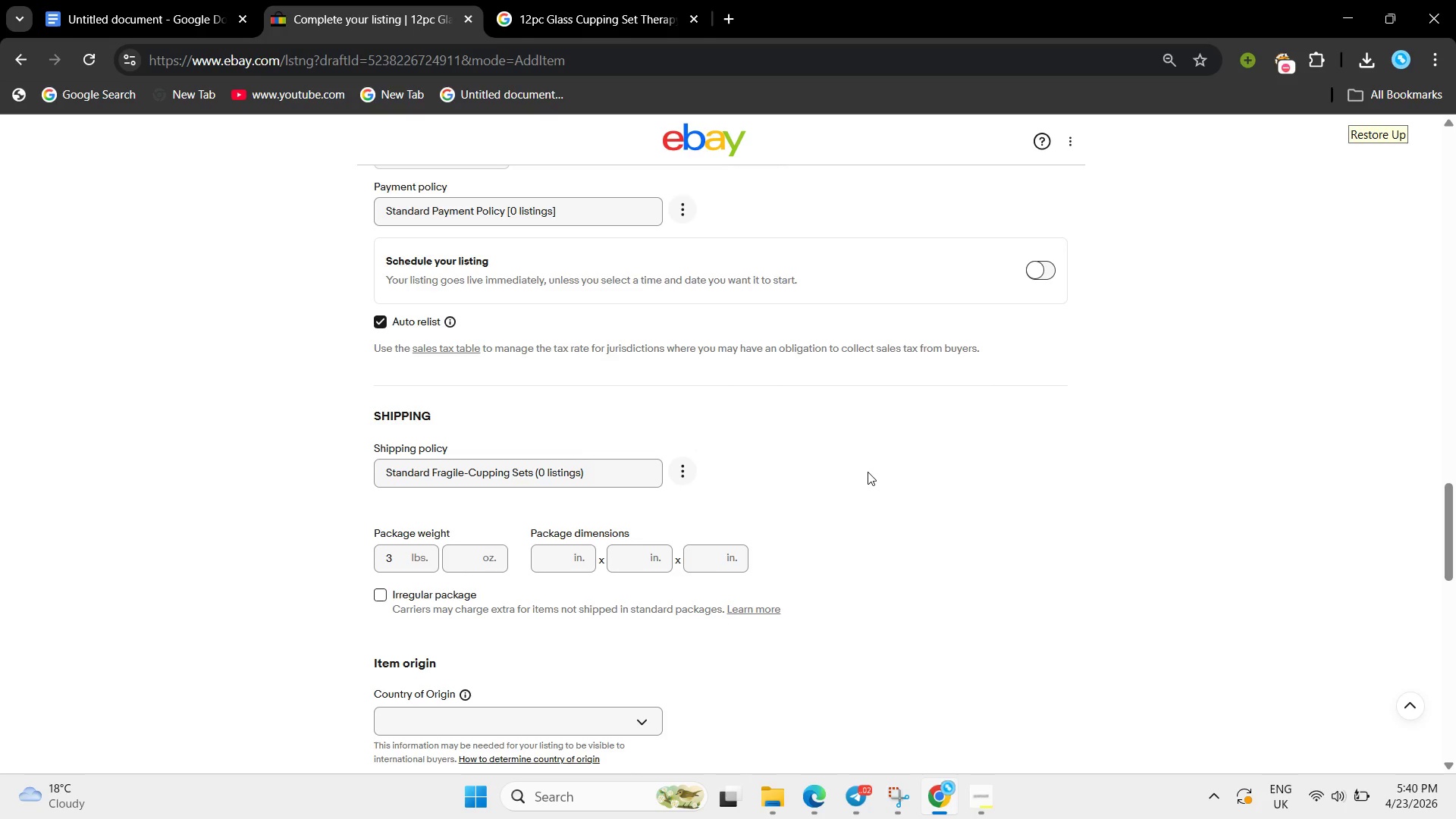 
wait(86.73)
 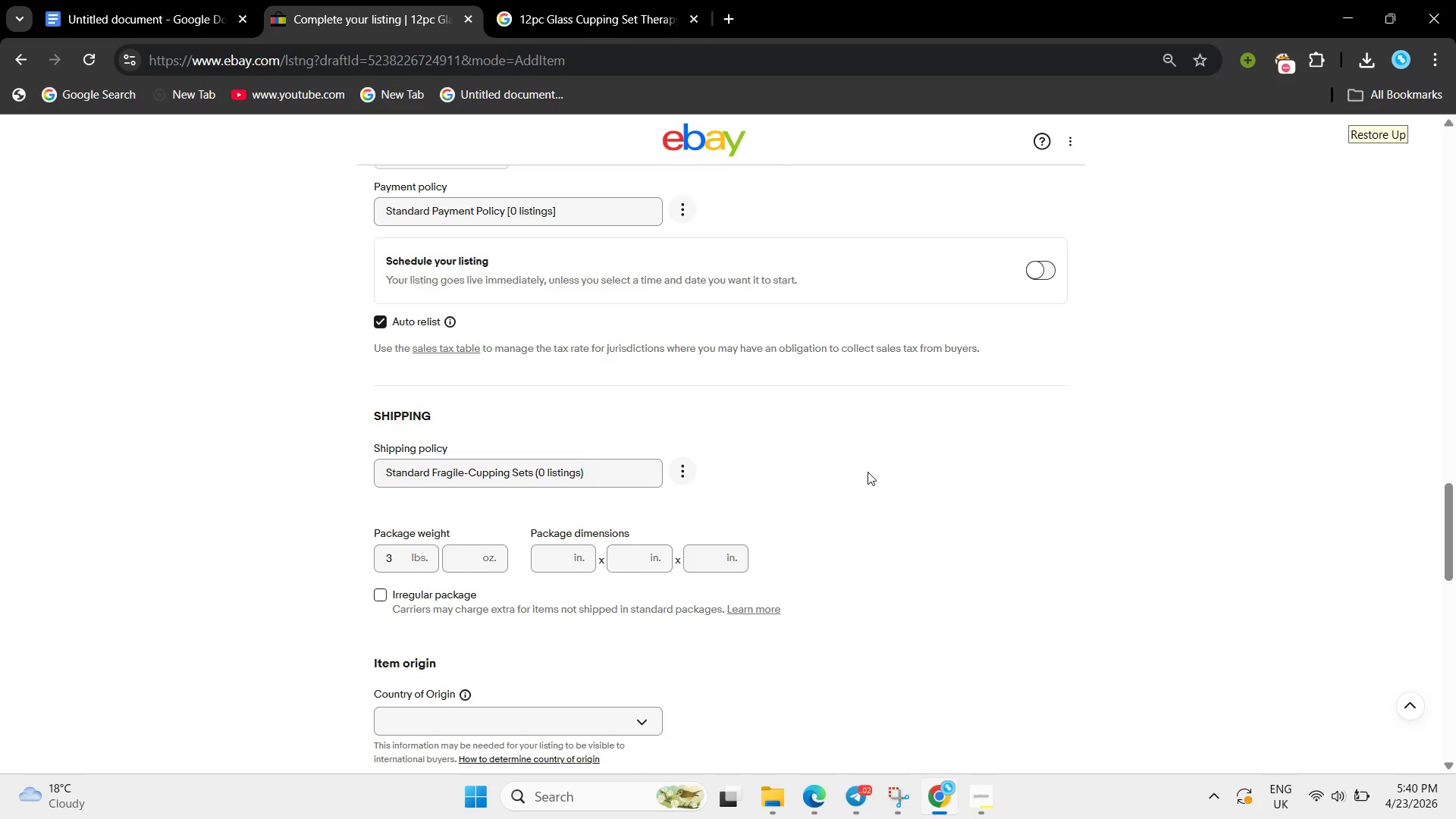 
scroll: coordinate [868, 472], scroll_direction: none, amount: 0.0
 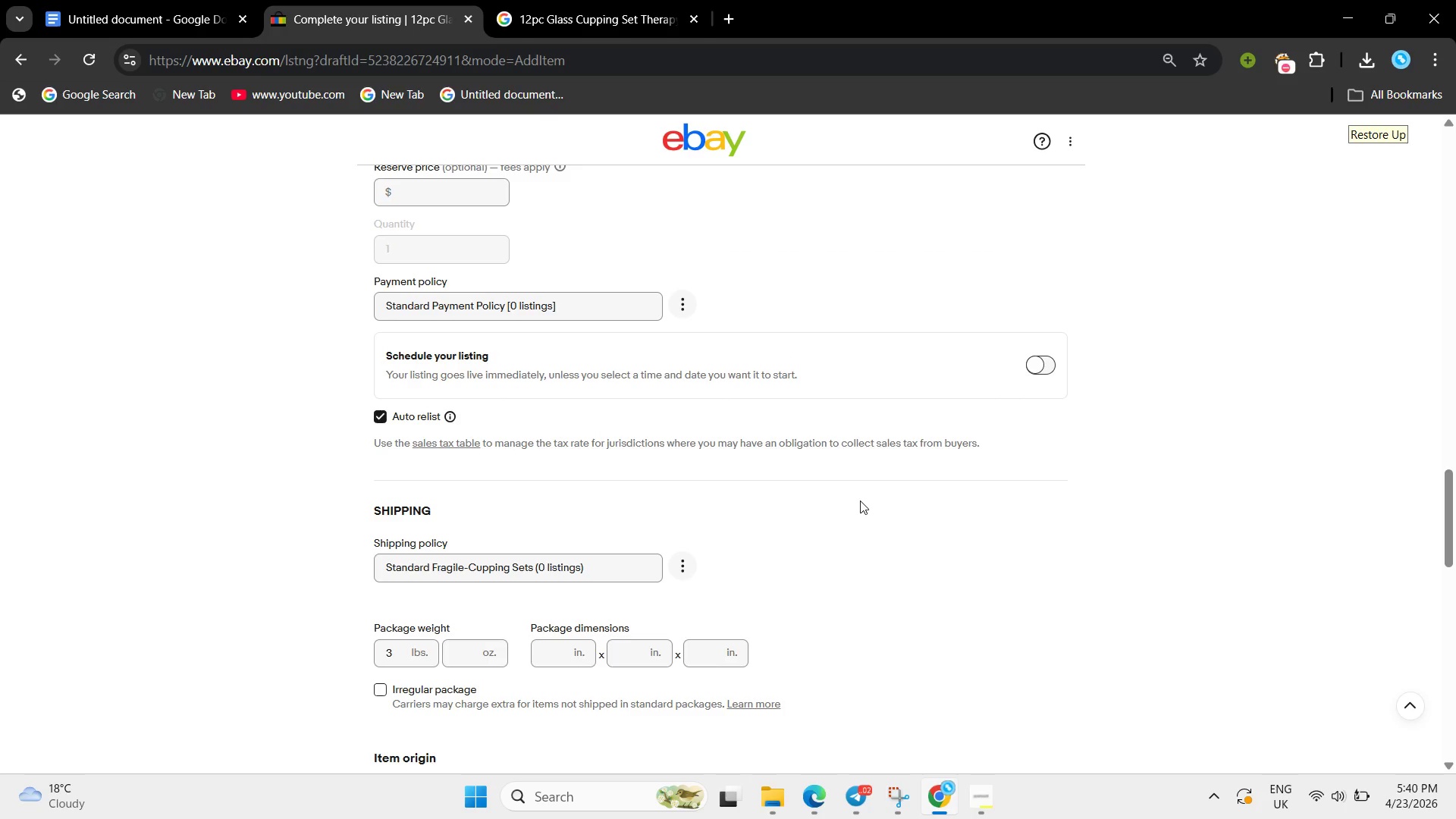 
scroll: coordinate [860, 500], scroll_direction: up, amount: 2.0
 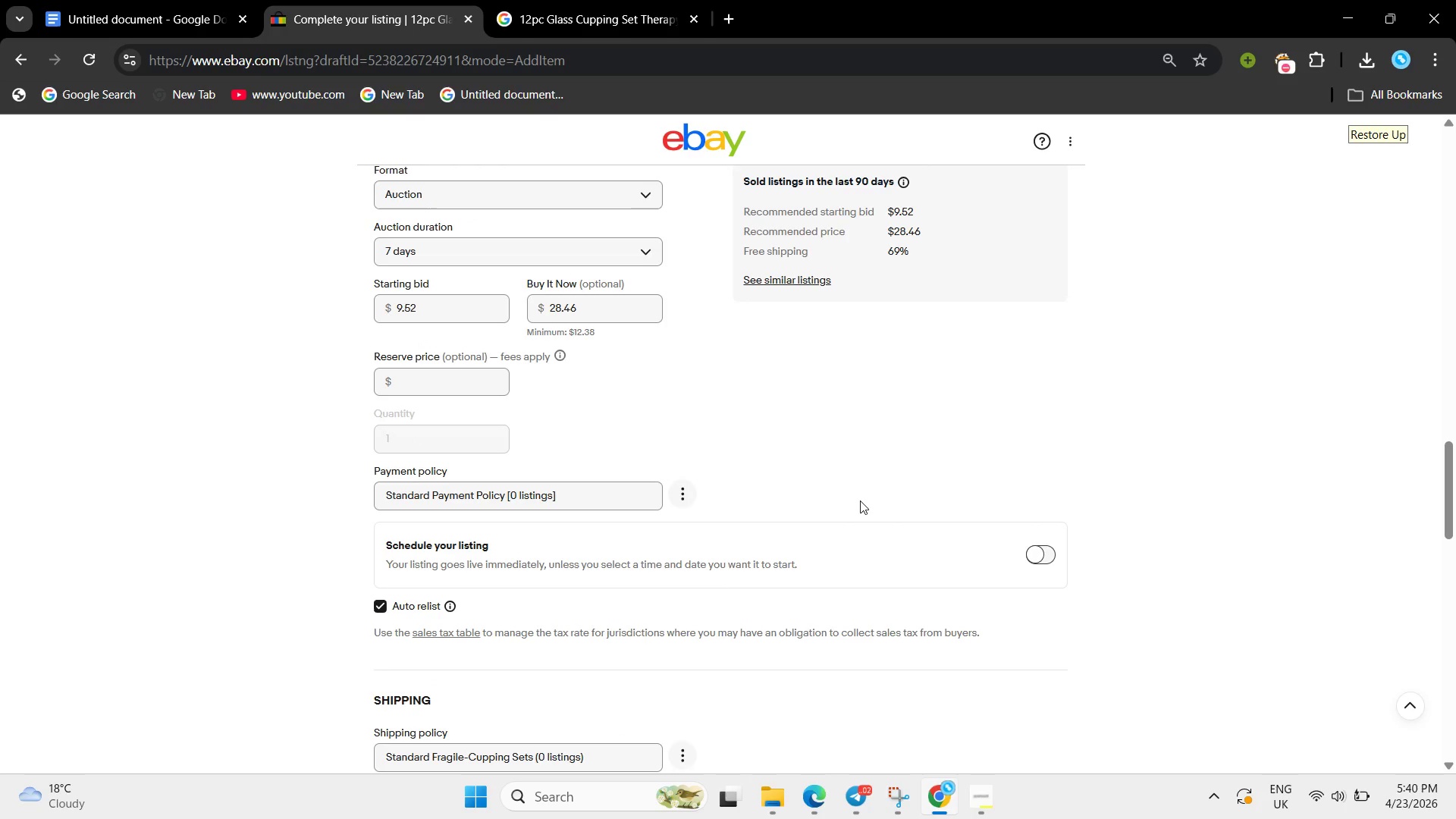 
scroll: coordinate [860, 500], scroll_direction: down, amount: 2.0
 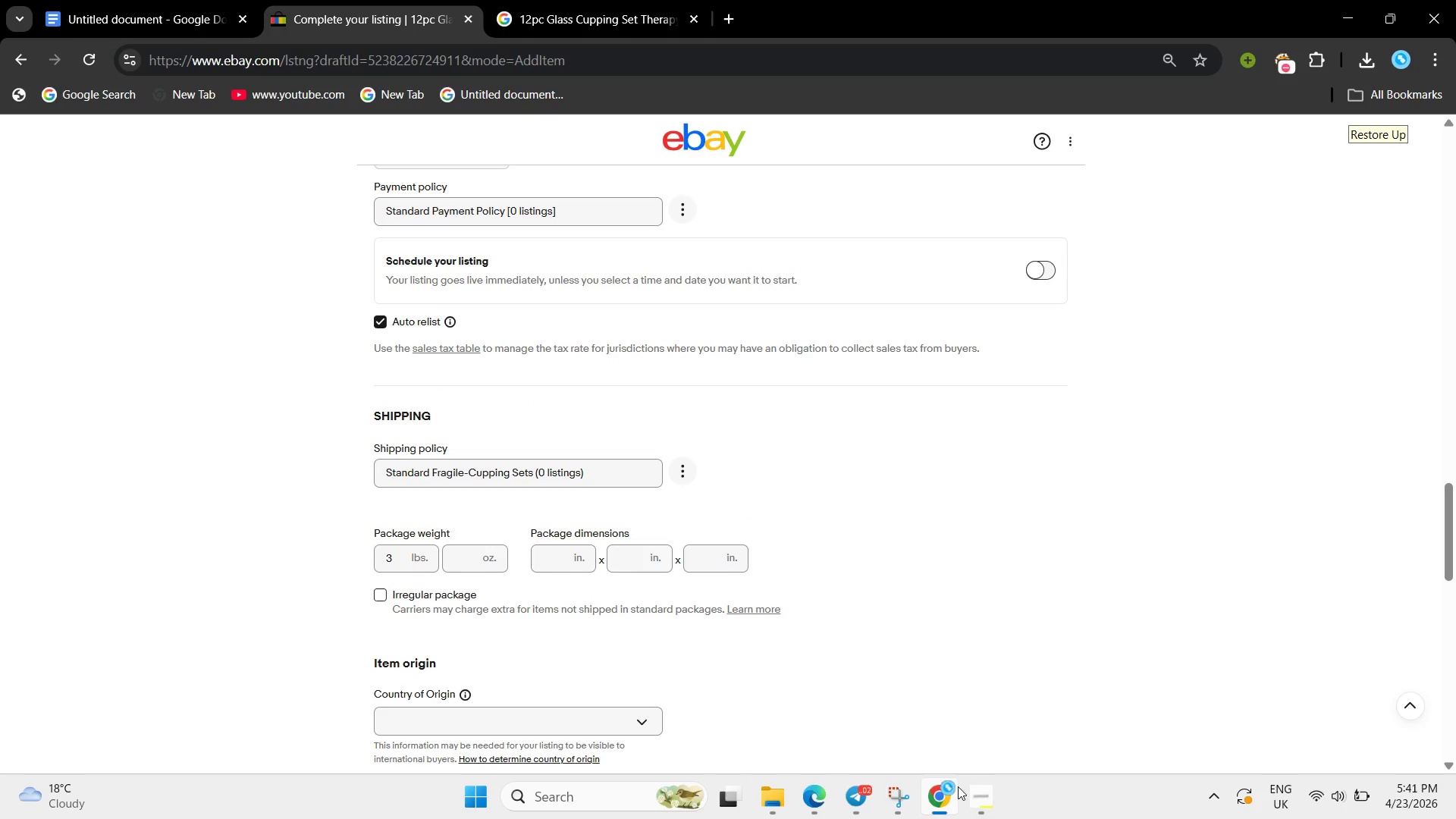 
left_click([968, 787])